 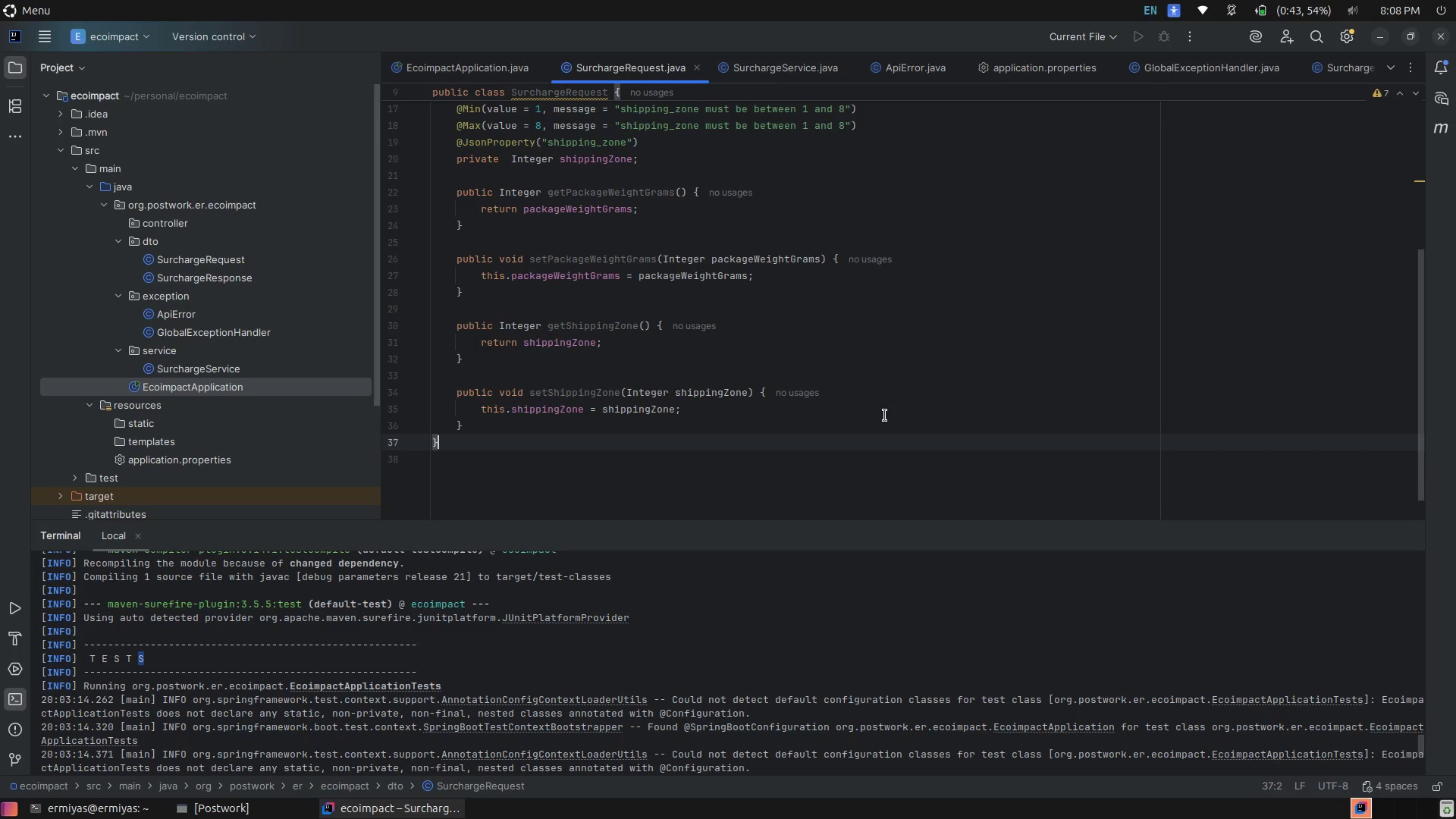 
scroll: coordinate [1054, 391], scroll_direction: up, amount: 5.0
 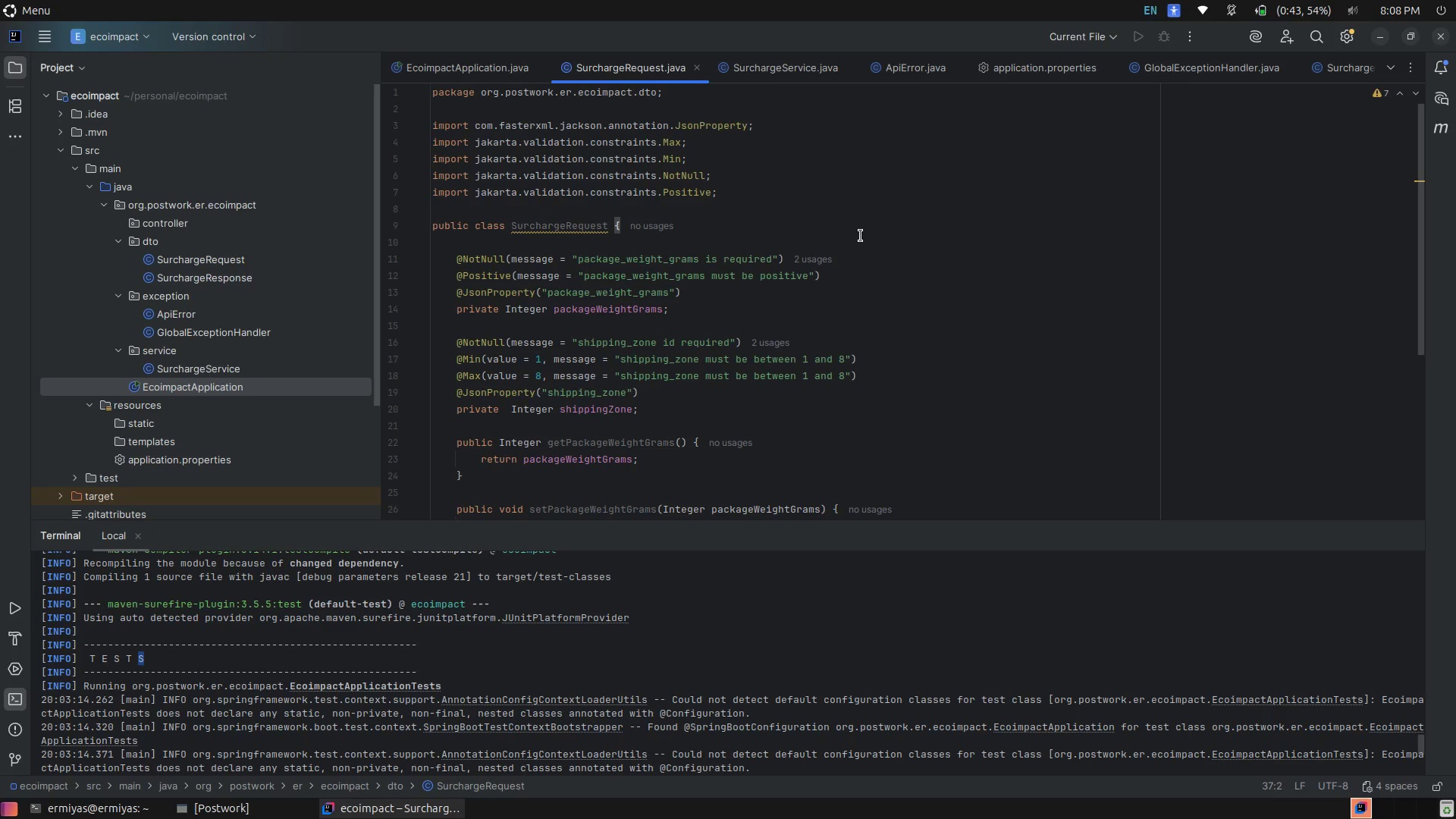 
left_click([860, 231])
 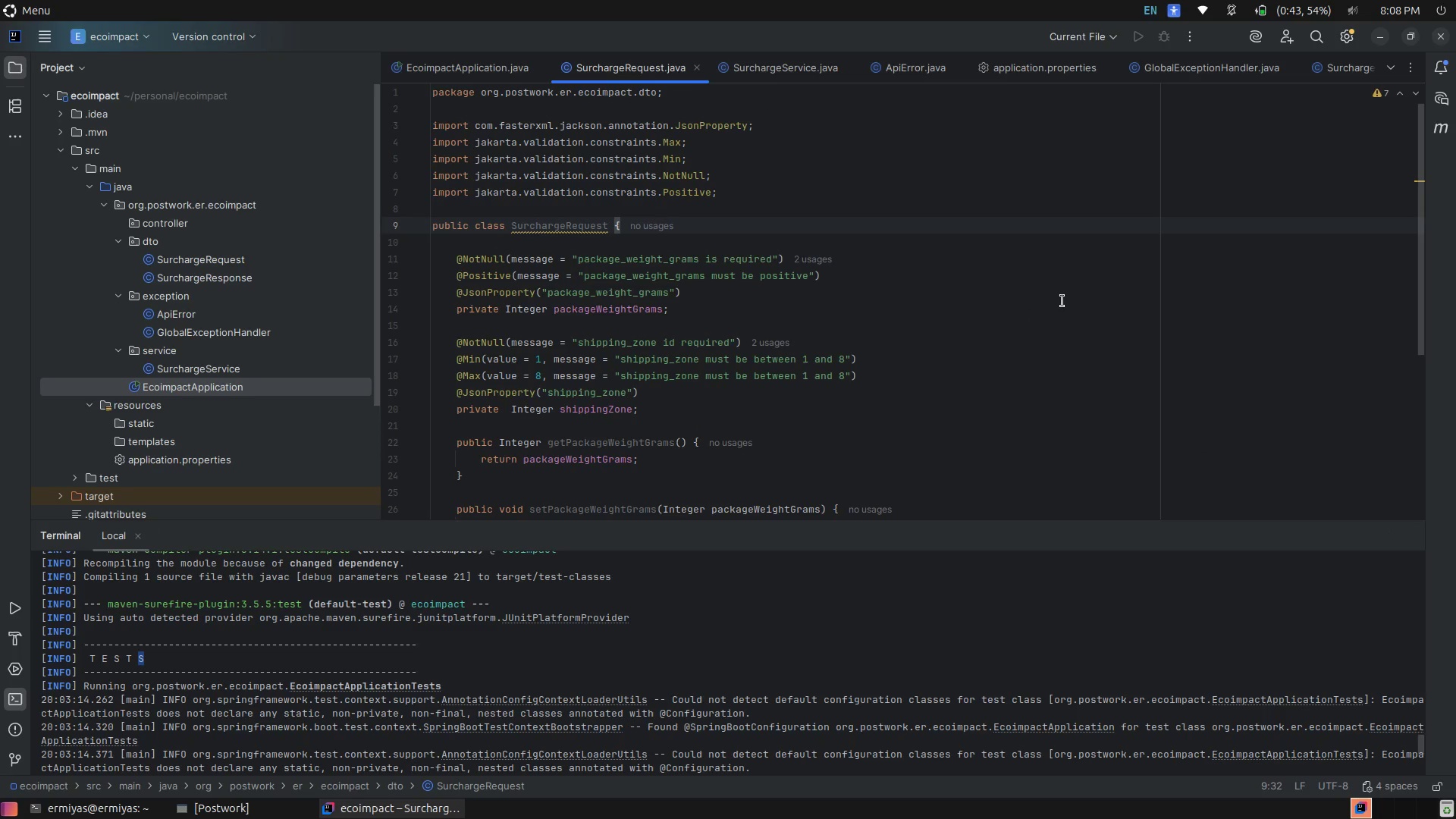 
scroll: coordinate [1087, 323], scroll_direction: down, amount: 6.0
 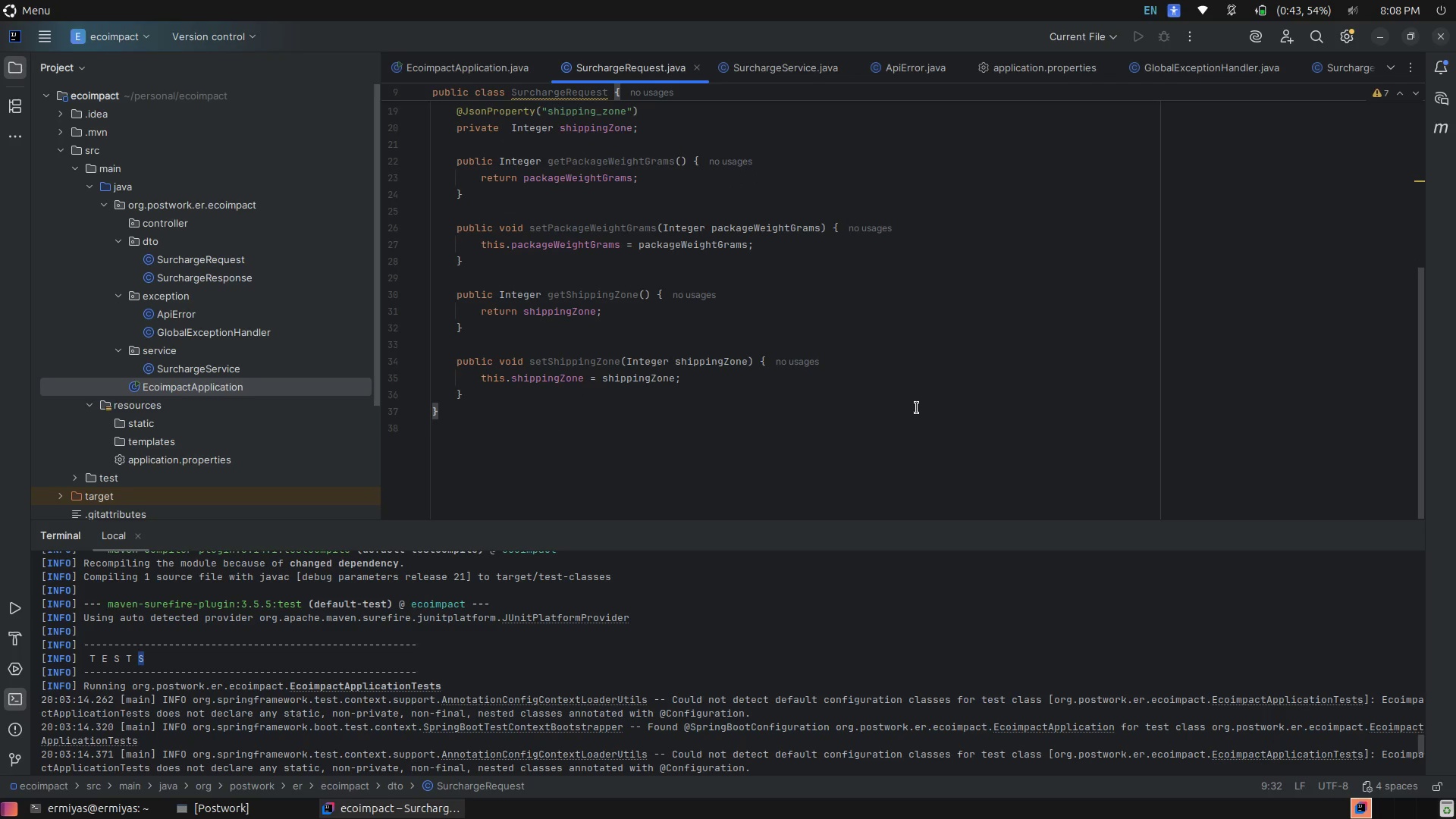 
left_click([917, 408])
 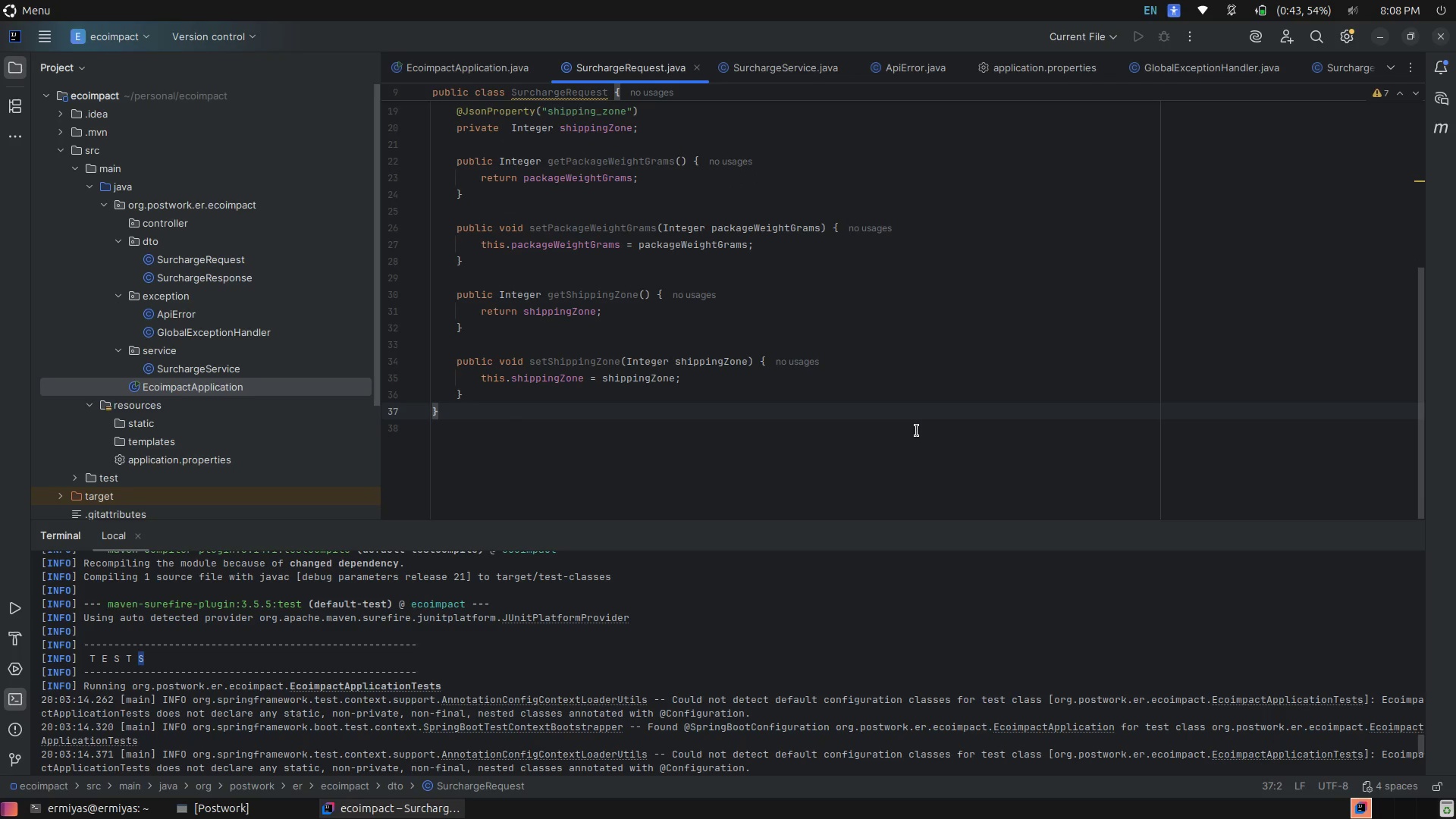 
wait(9.2)
 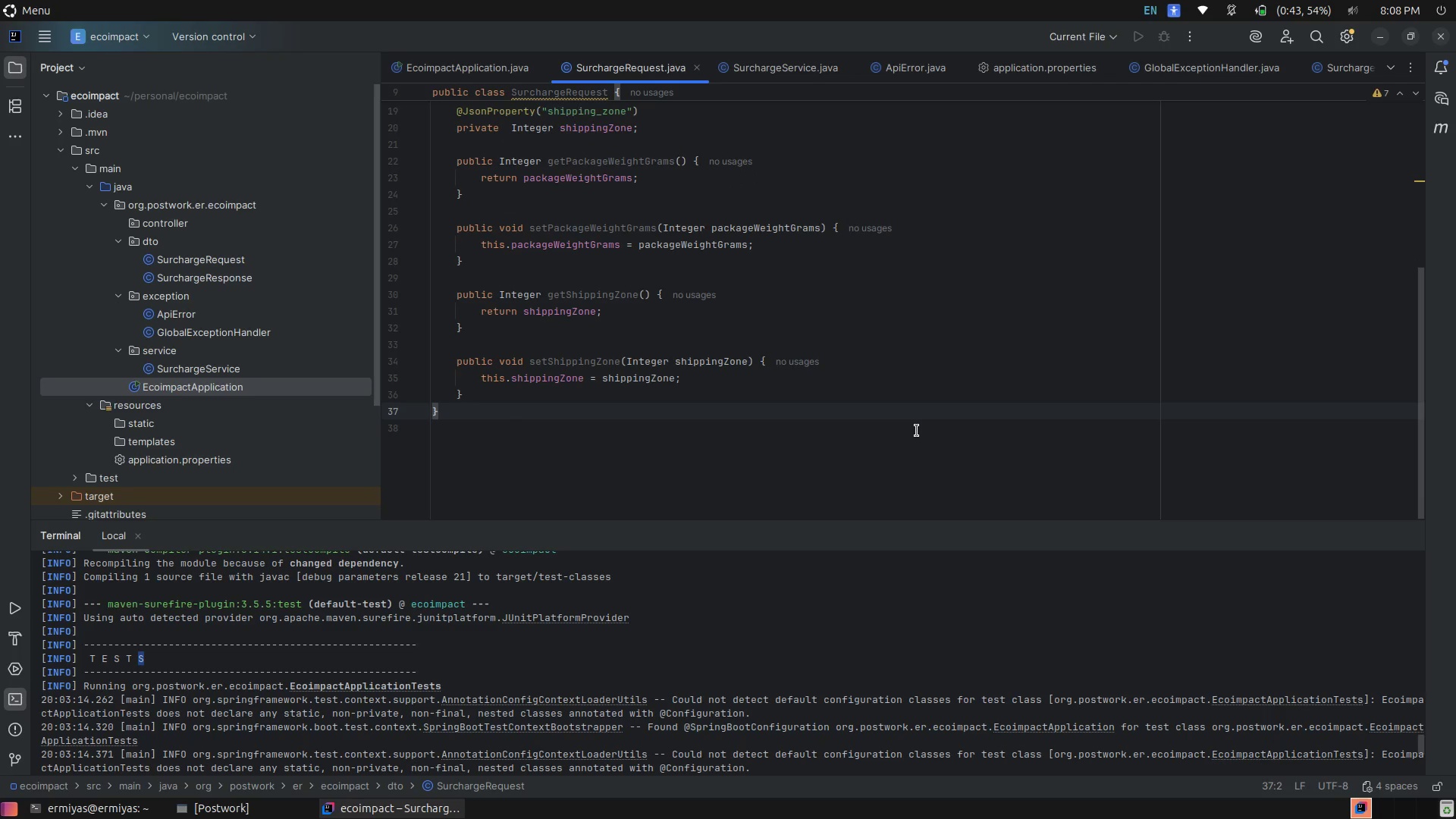 
left_click([964, 424])
 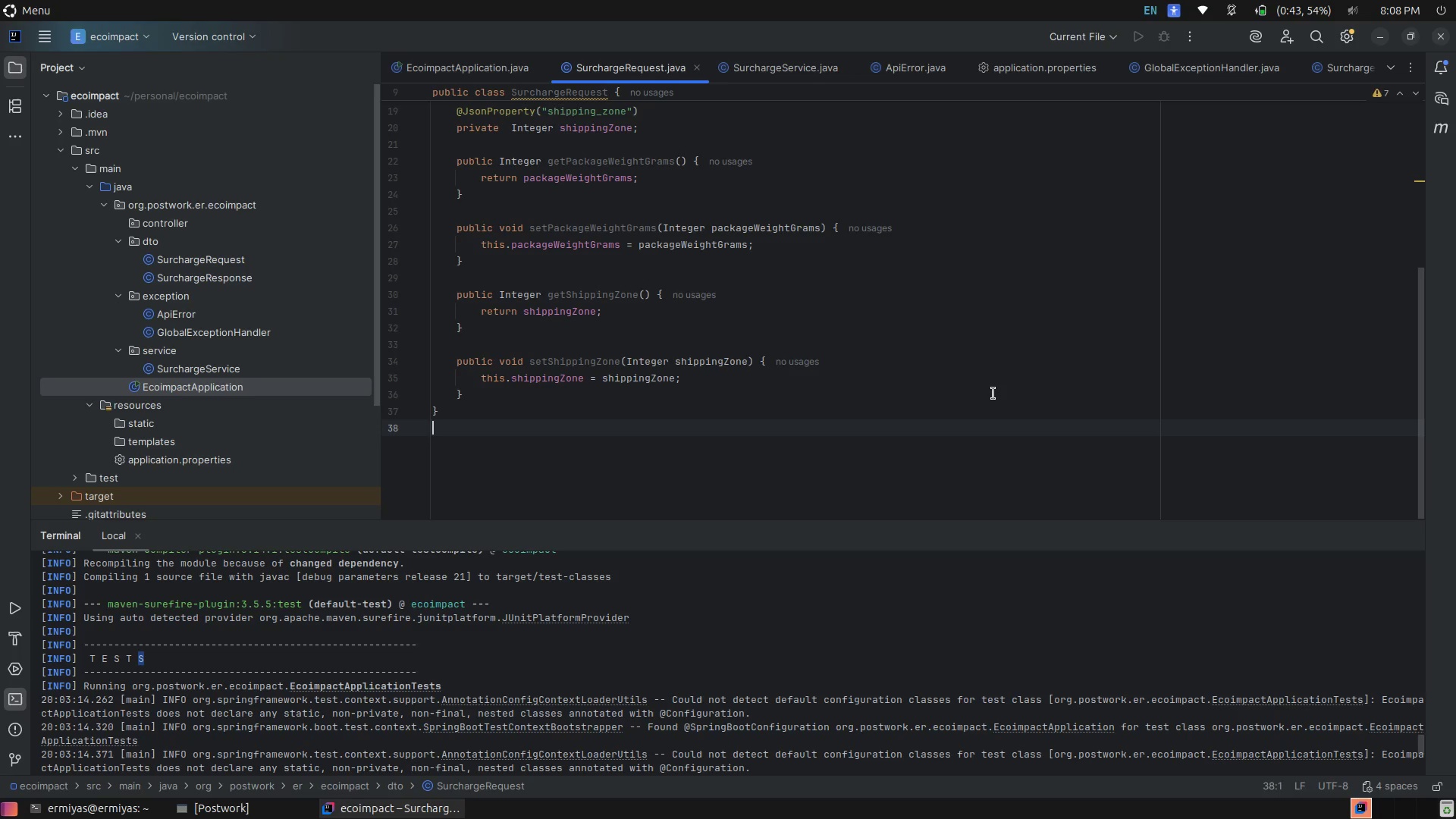 
left_click([996, 393])
 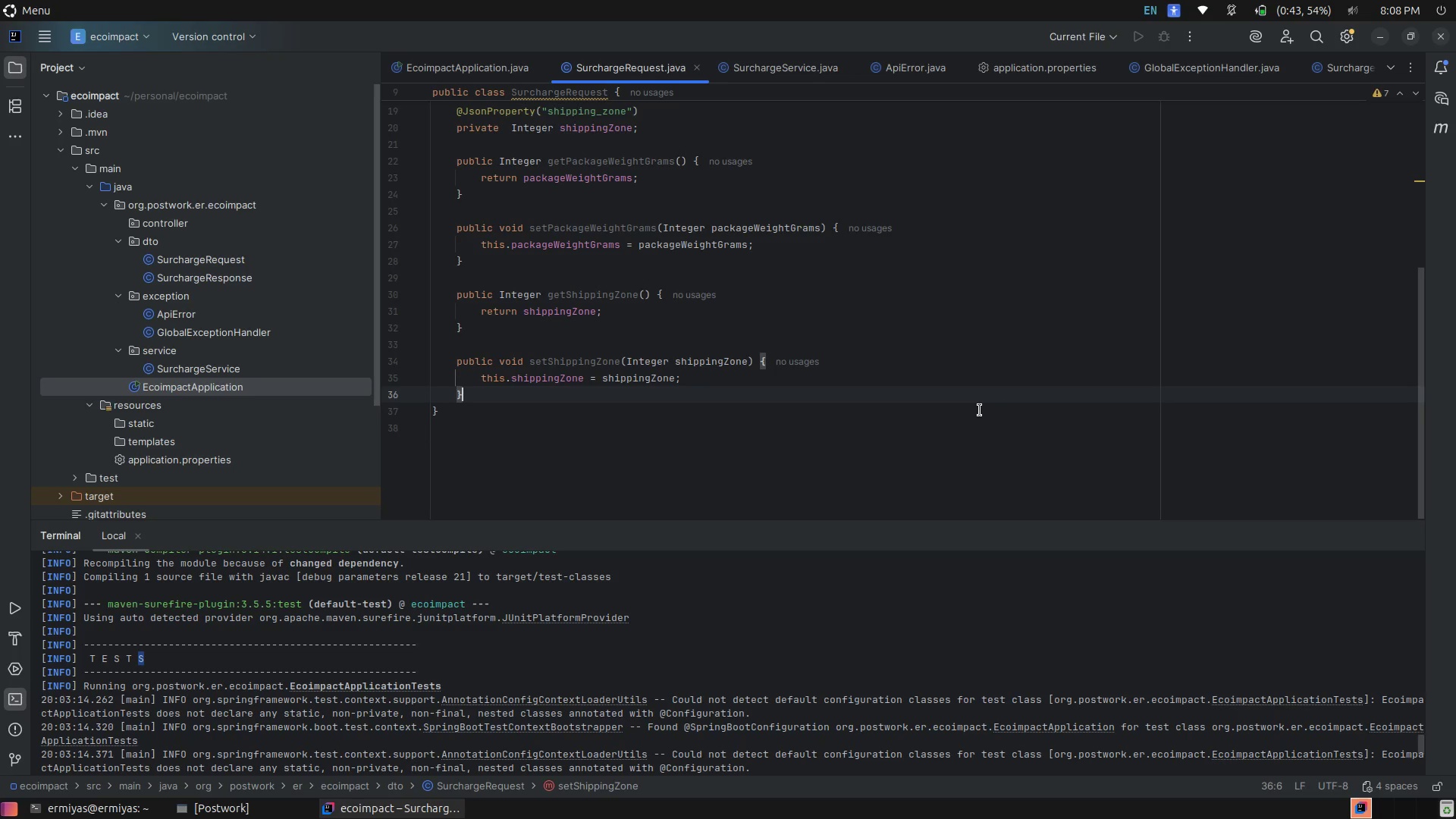 
left_click([977, 410])
 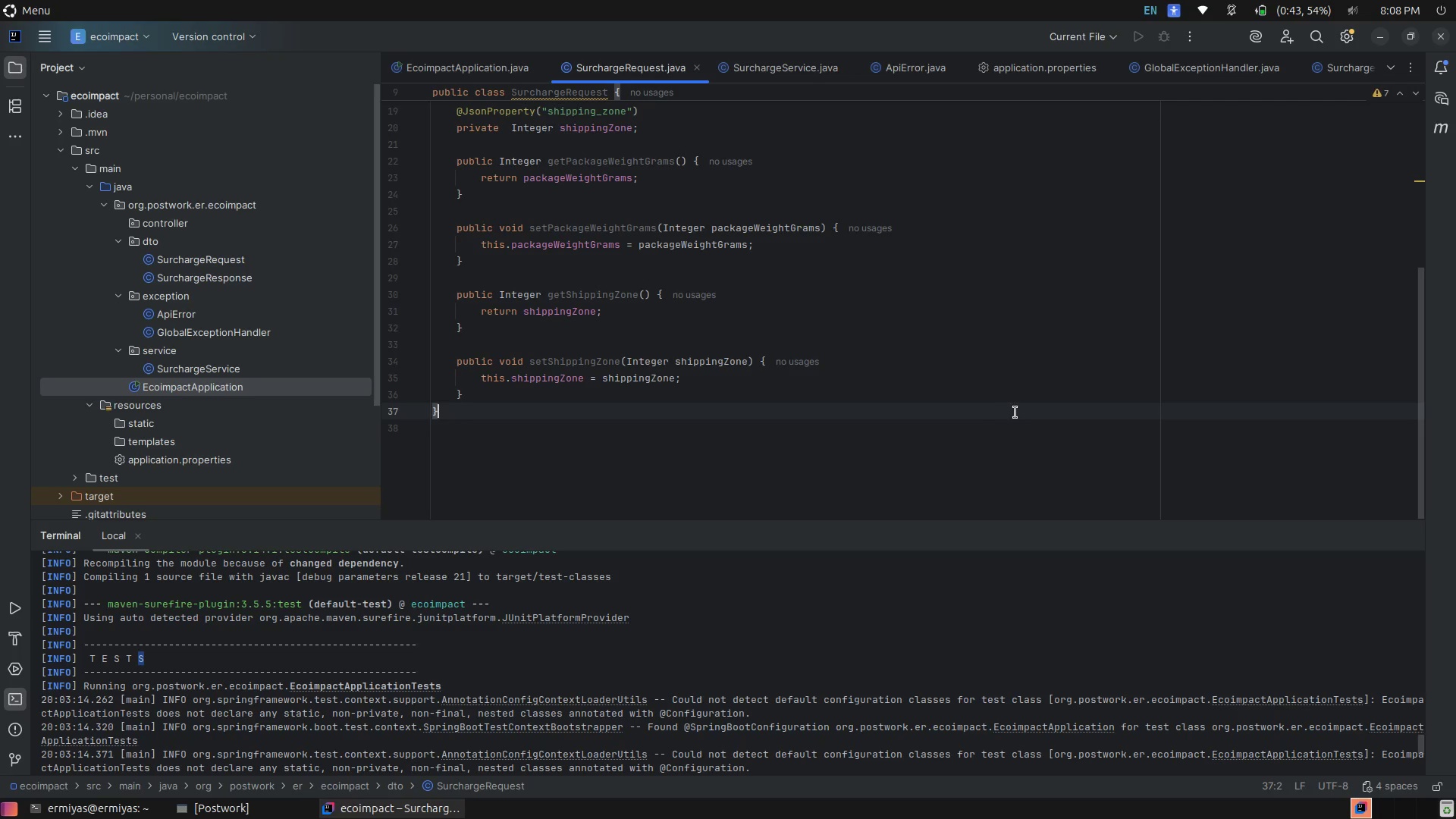 
scroll: coordinate [1029, 406], scroll_direction: up, amount: 6.0
 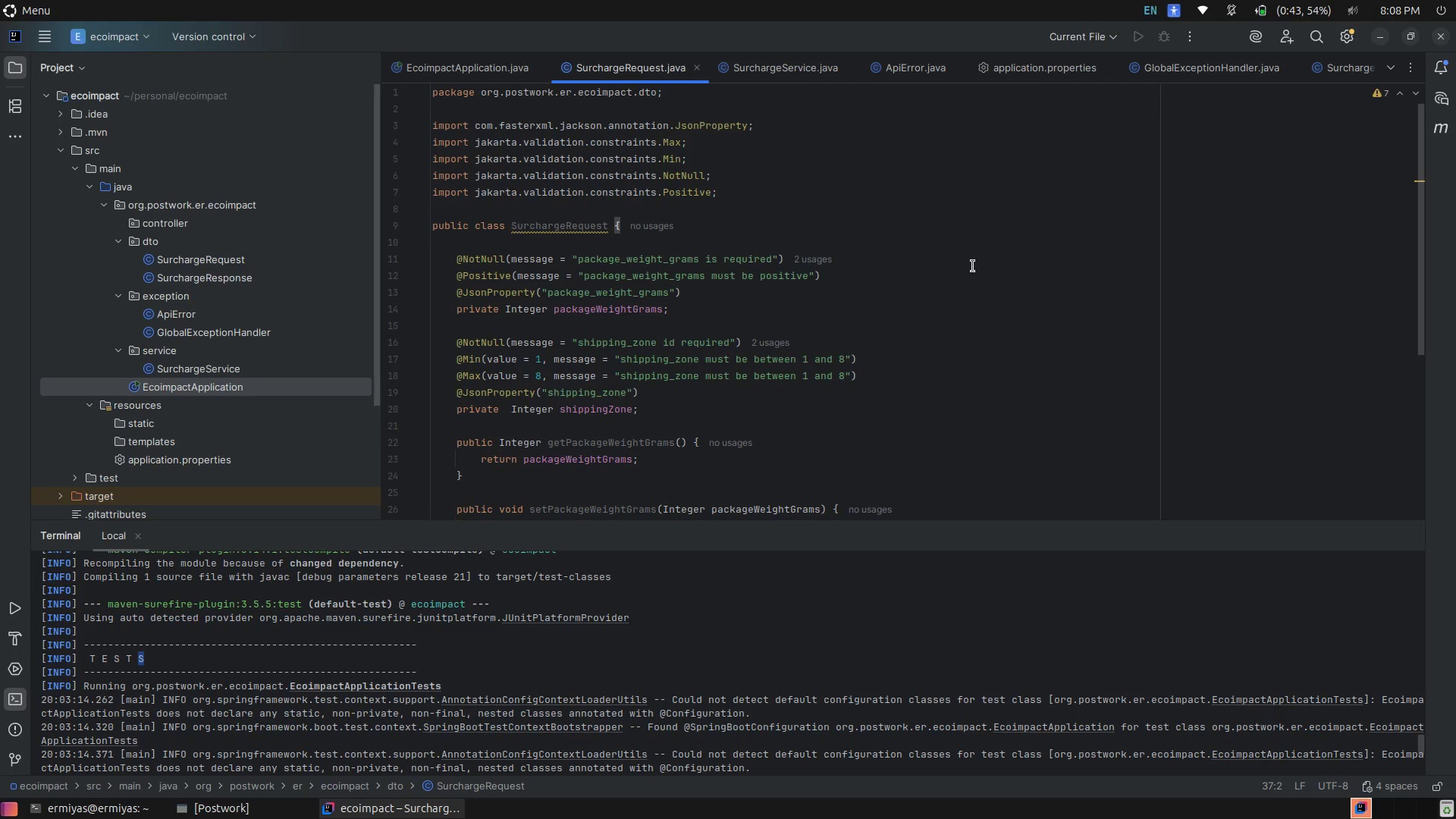 
left_click([959, 234])
 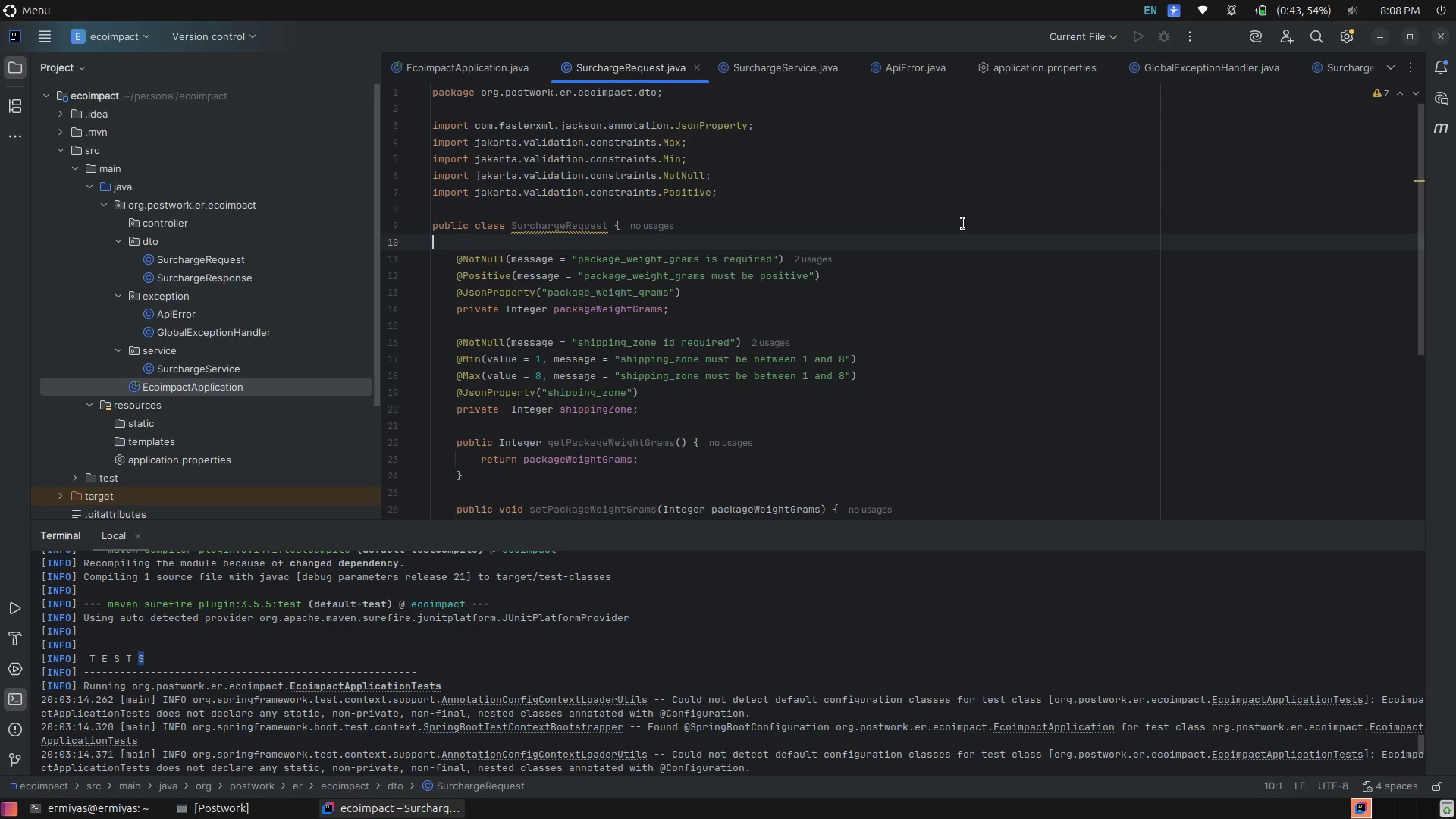 
left_click([963, 224])
 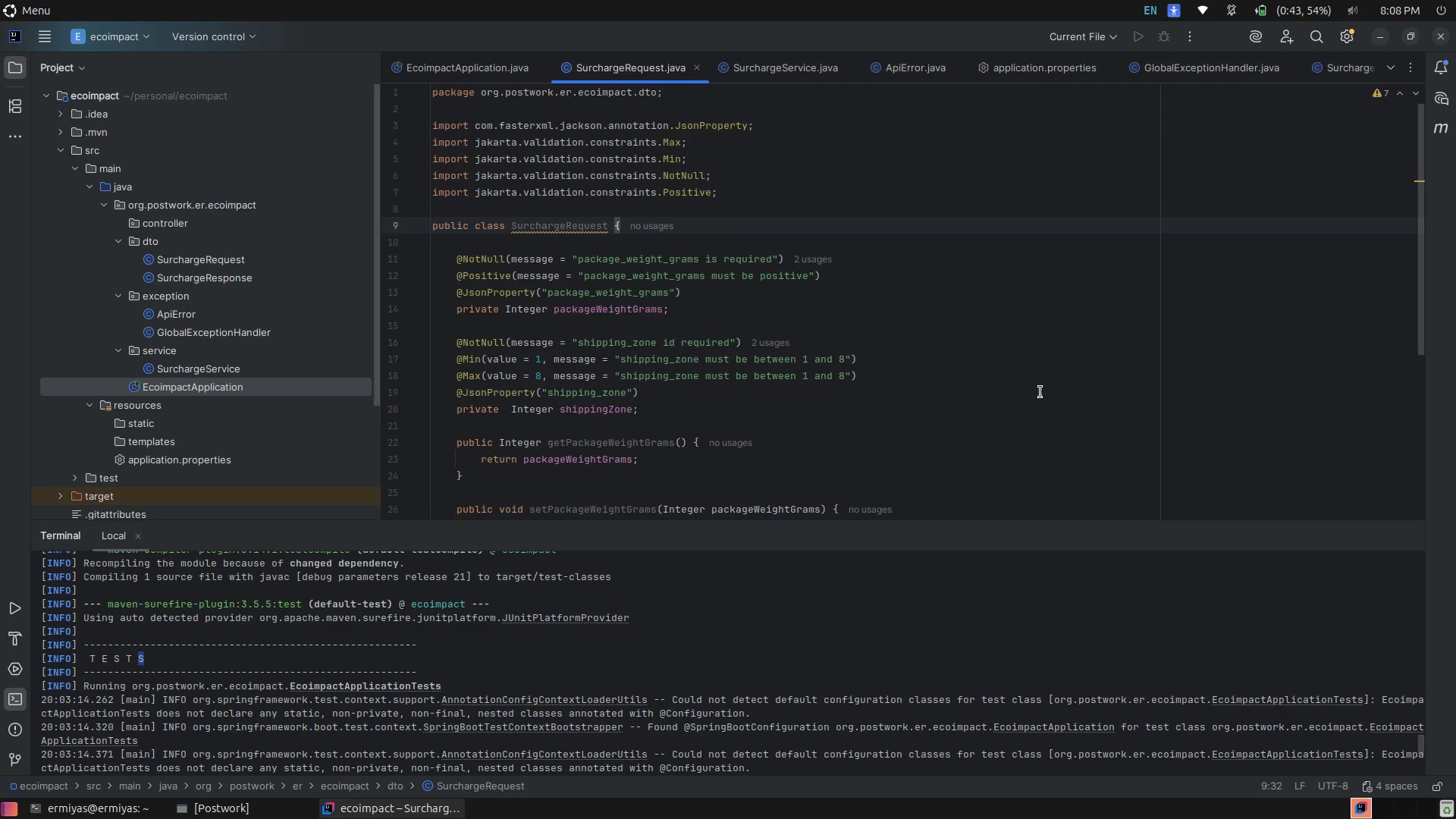 
scroll: coordinate [1051, 397], scroll_direction: down, amount: 8.0
 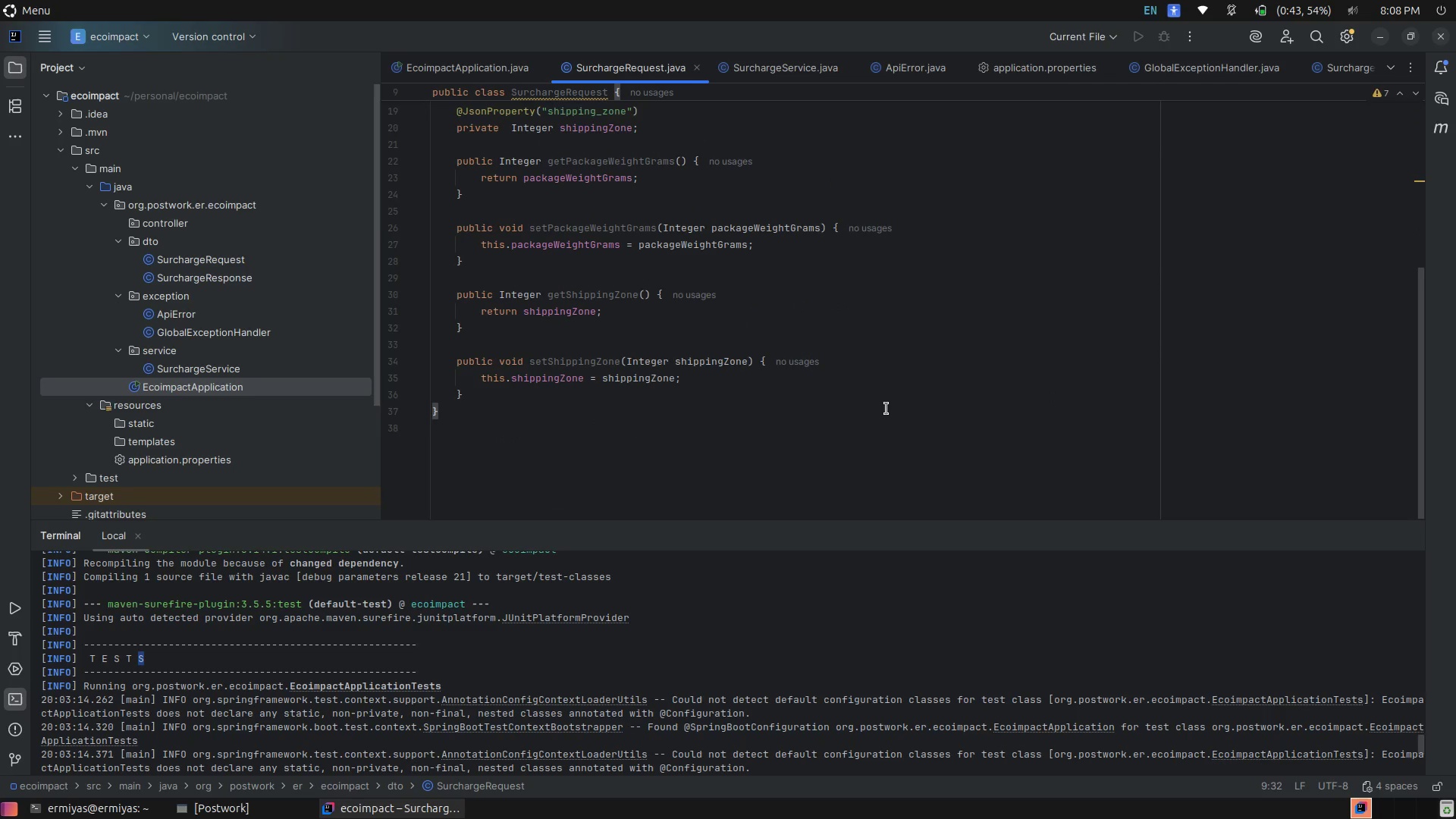 
left_click([886, 399])
 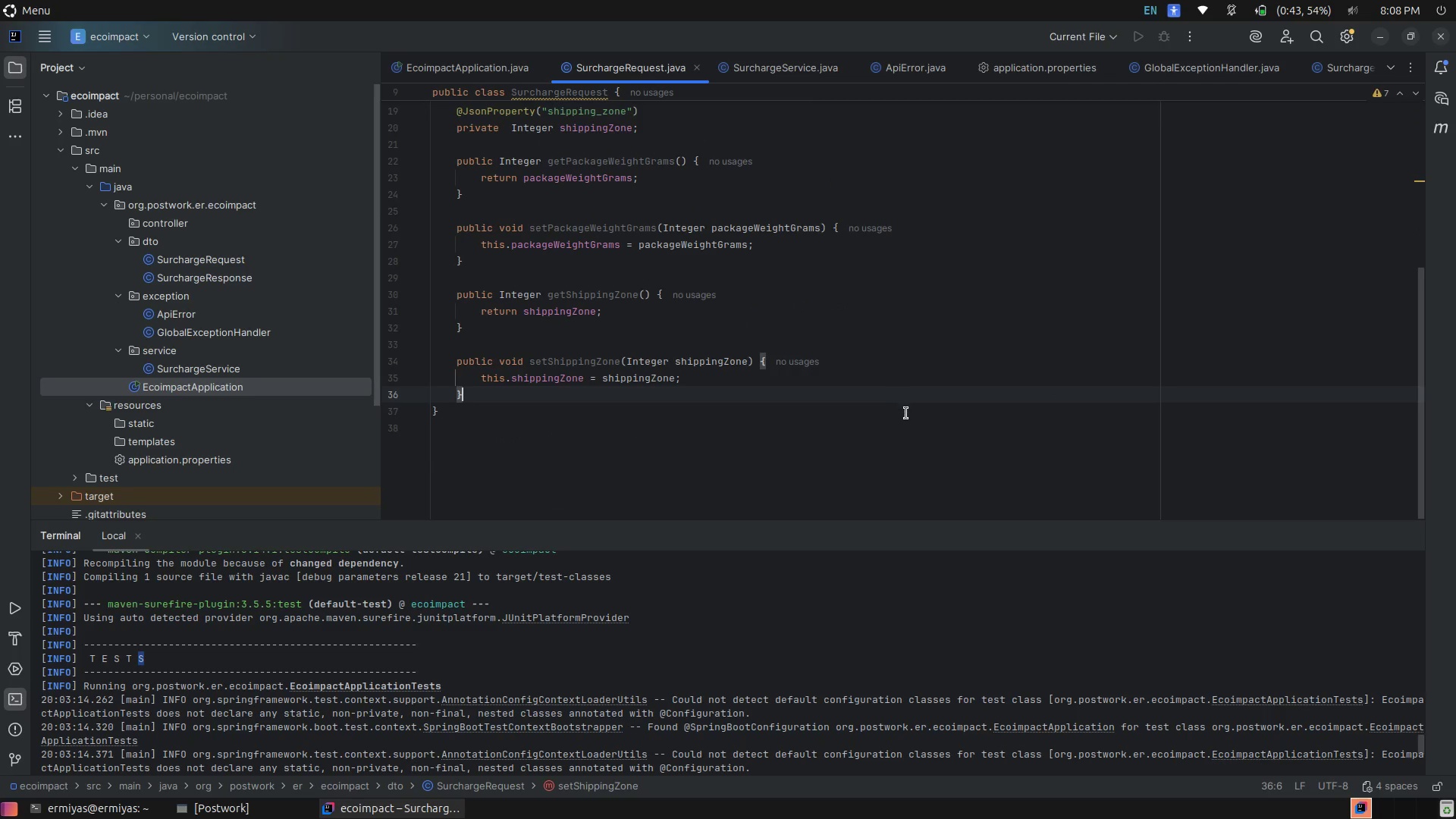 
left_click([906, 413])
 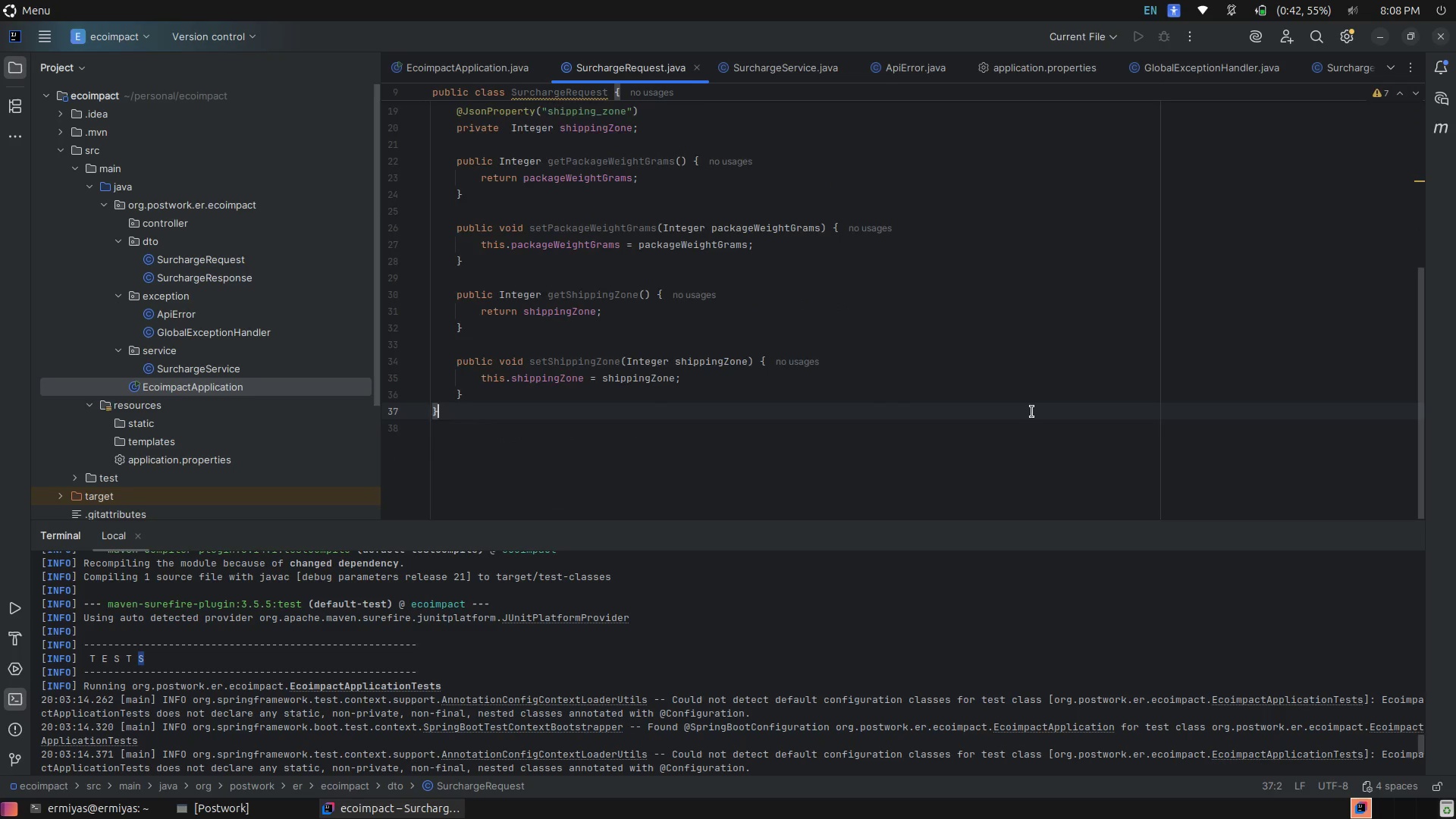 
scroll: coordinate [1088, 416], scroll_direction: up, amount: 5.0
 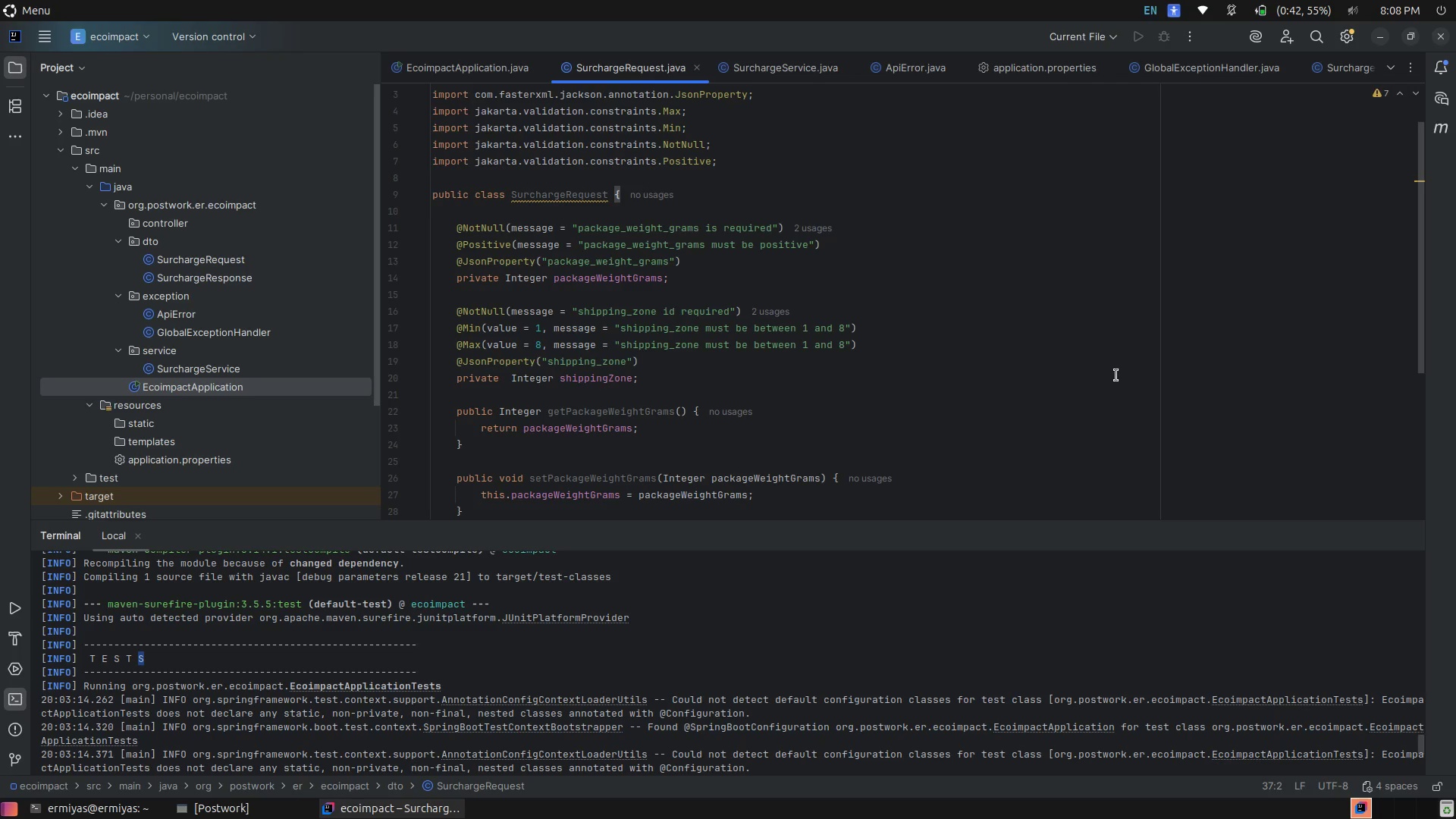 
left_click([917, 68])
 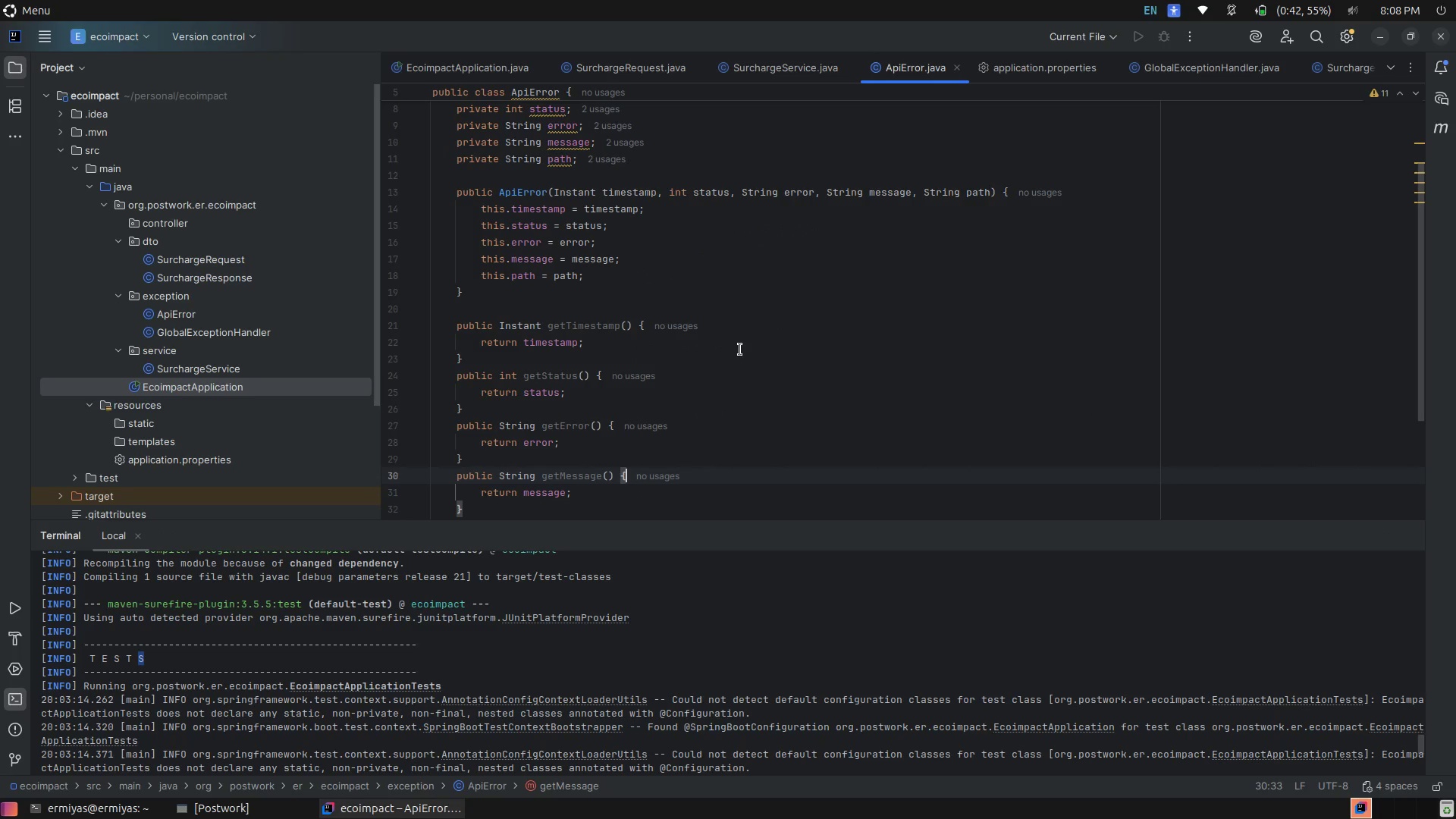 
left_click([763, 63])
 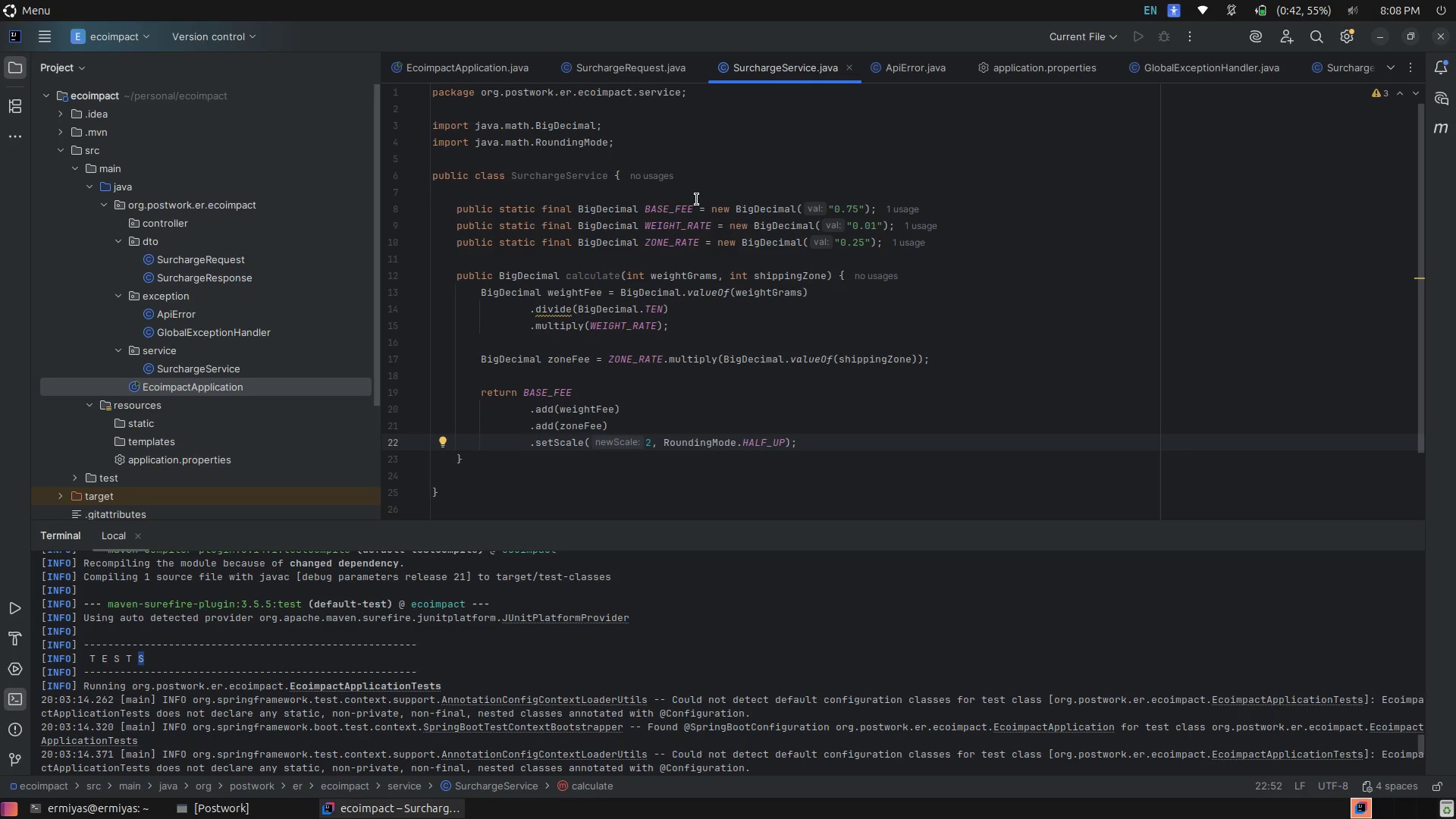 
wait(6.67)
 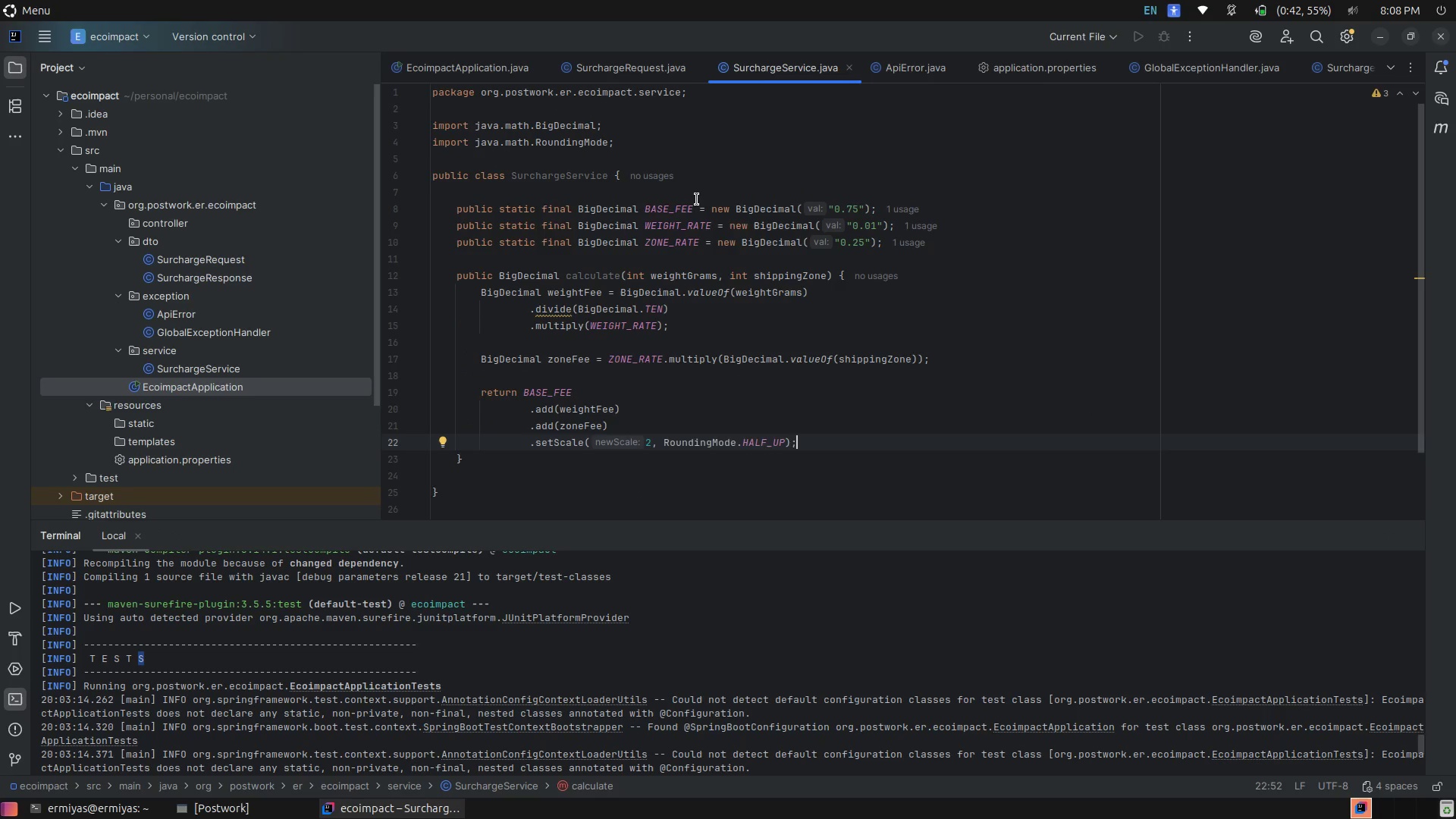 
left_click([707, 599])
 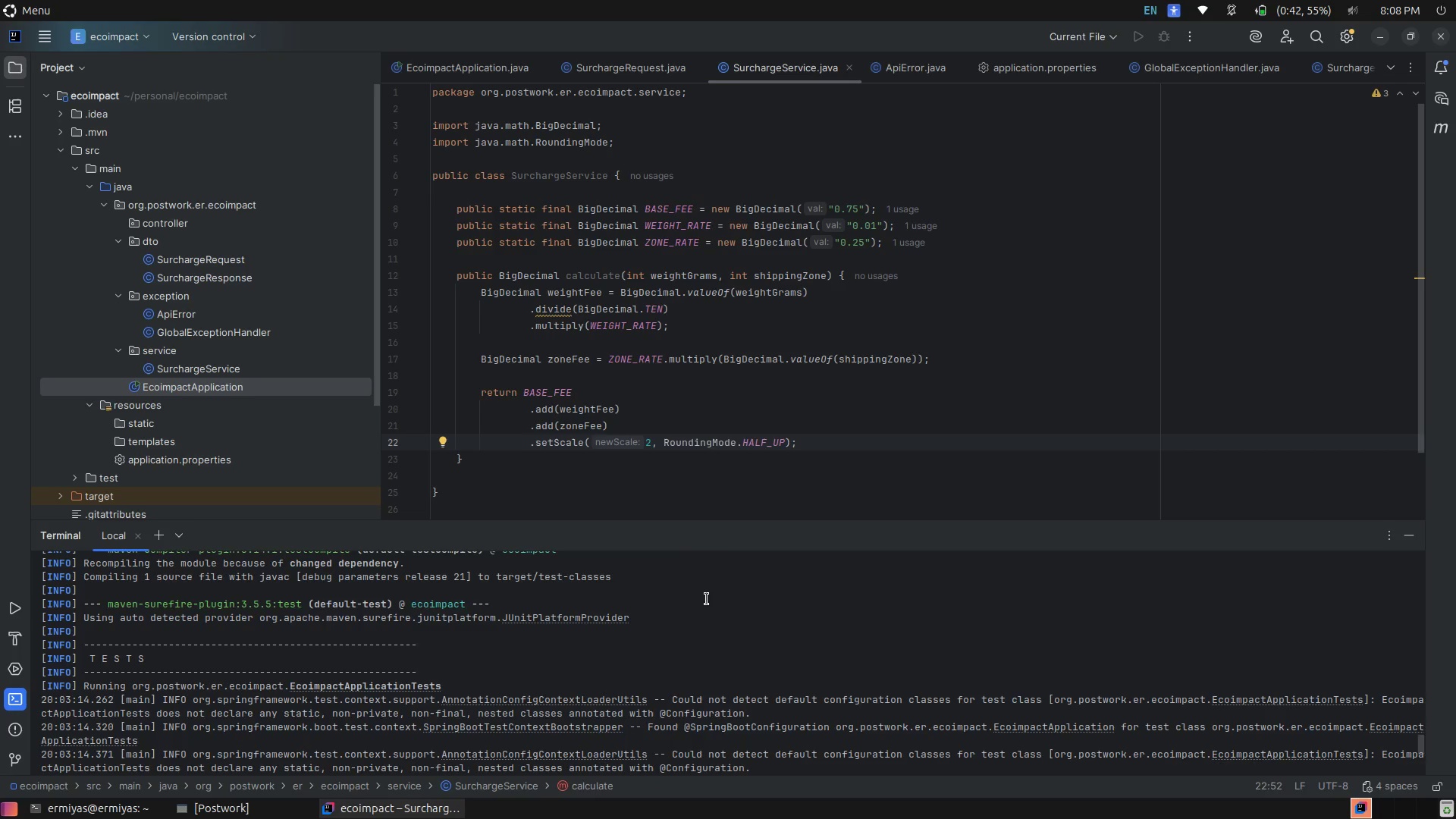 
type(mvn clean instgal)
key(Backspace)
key(Backspace)
 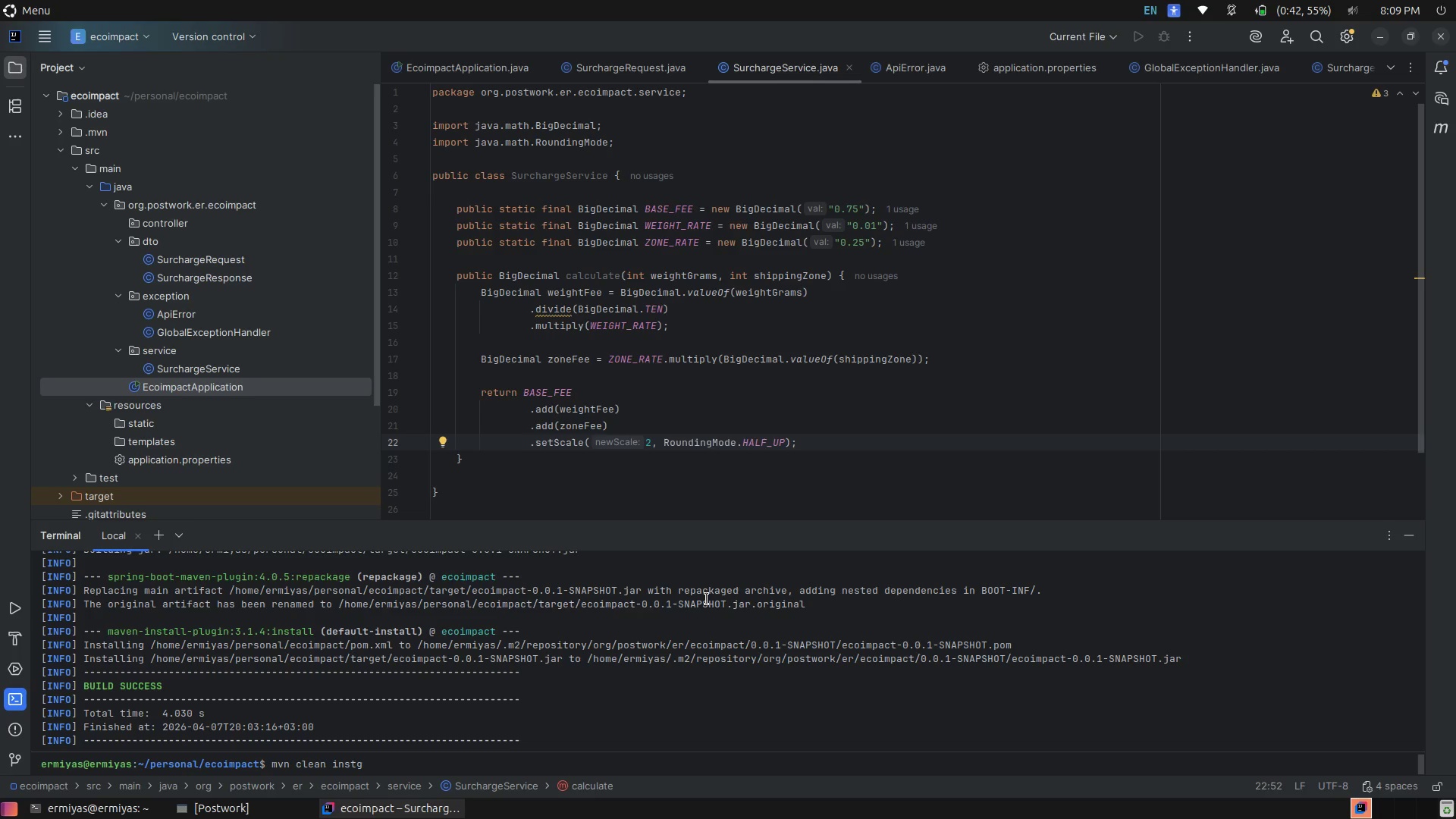 
key(Backspace)
type(all)
 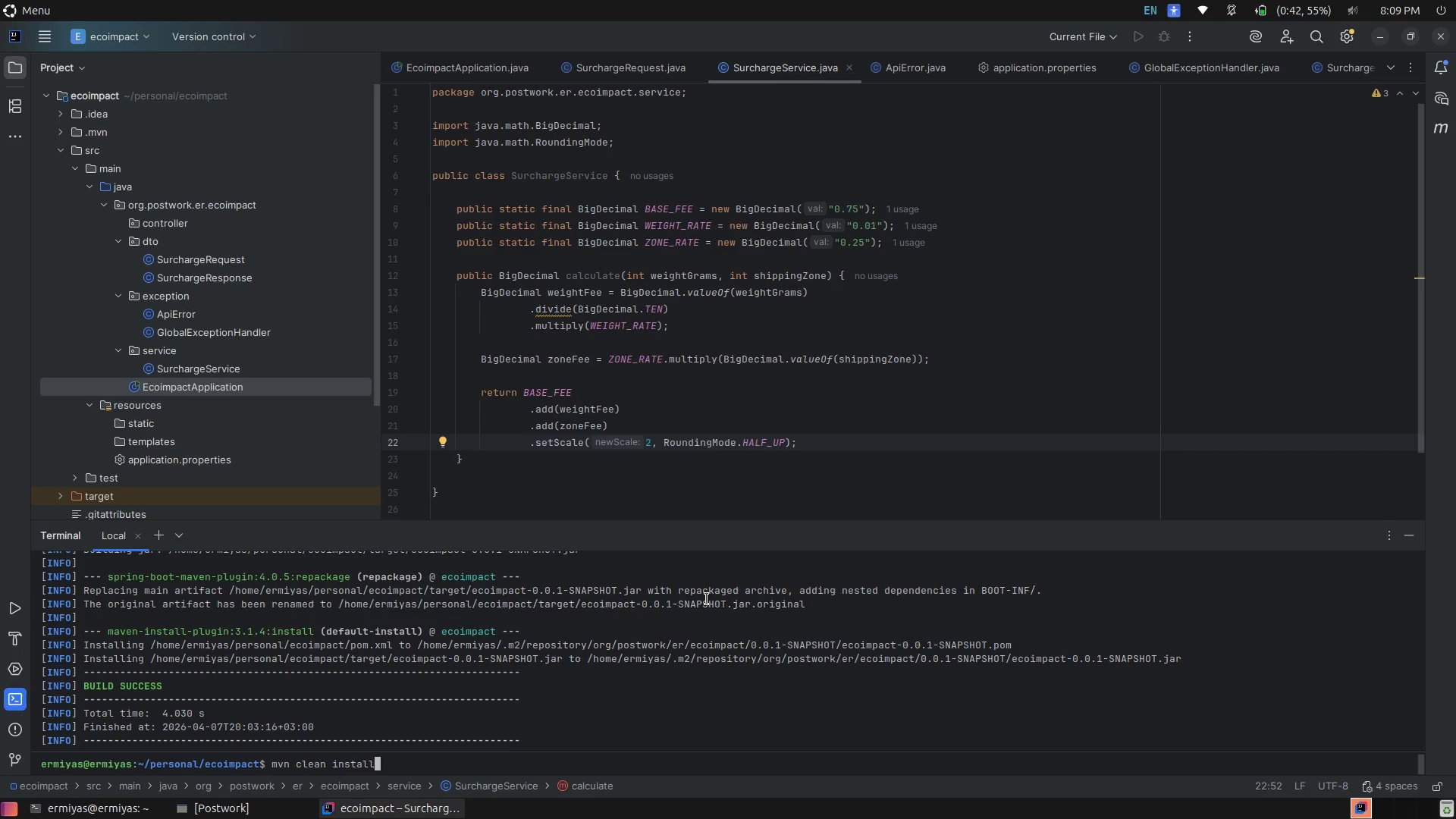 
key(Enter)
 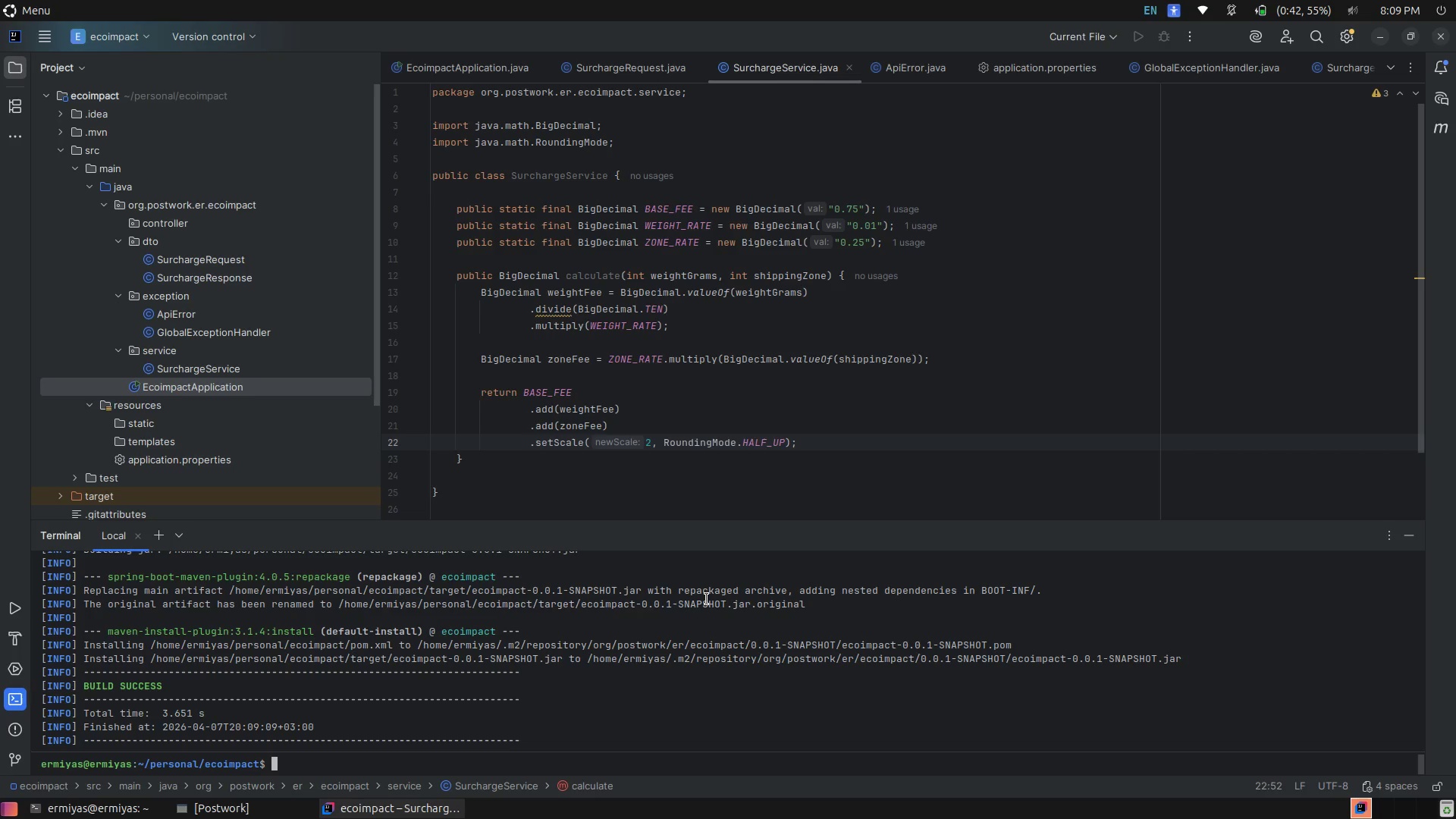 
wait(11.75)
 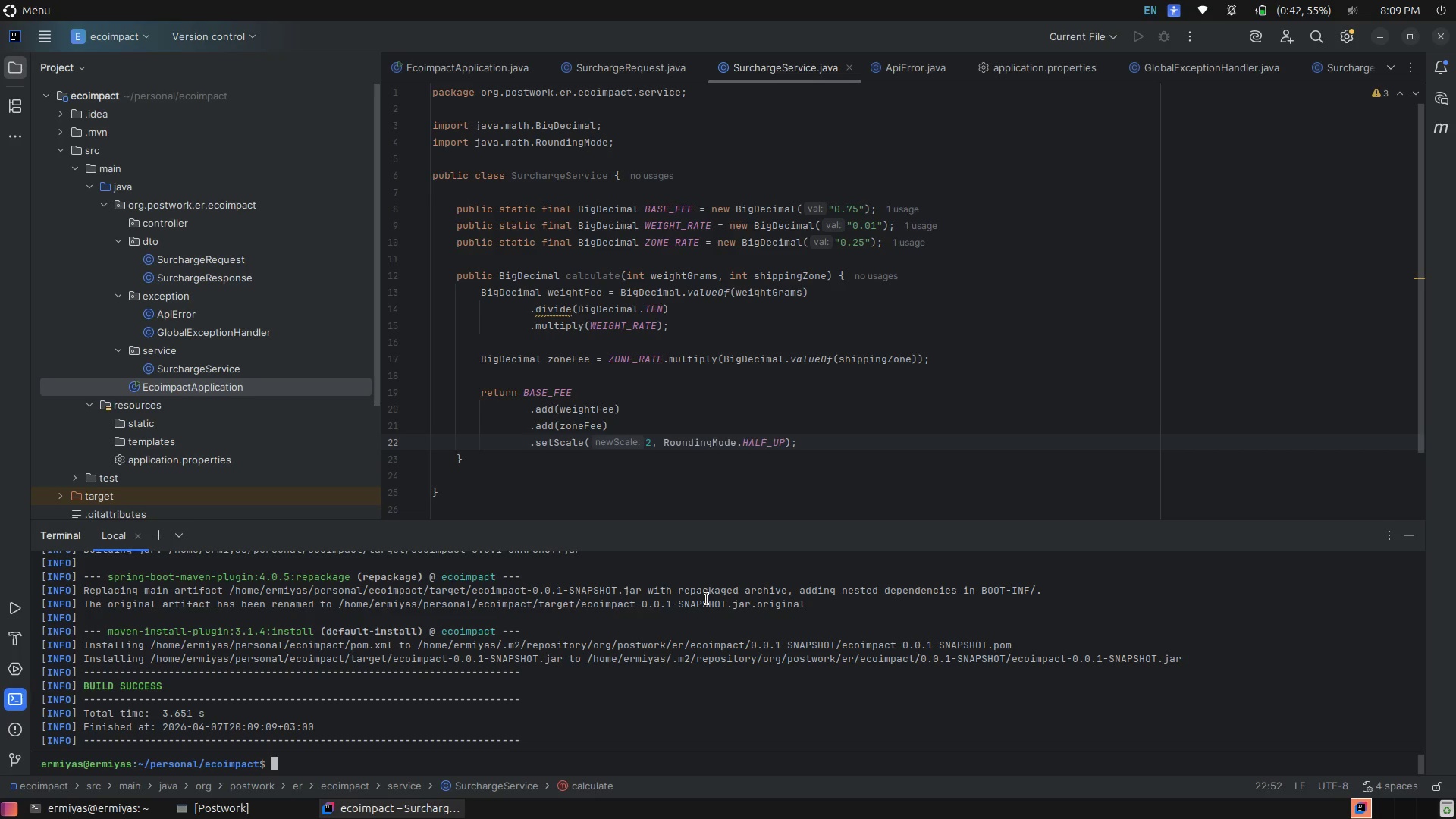 
key(ArrowDown)
 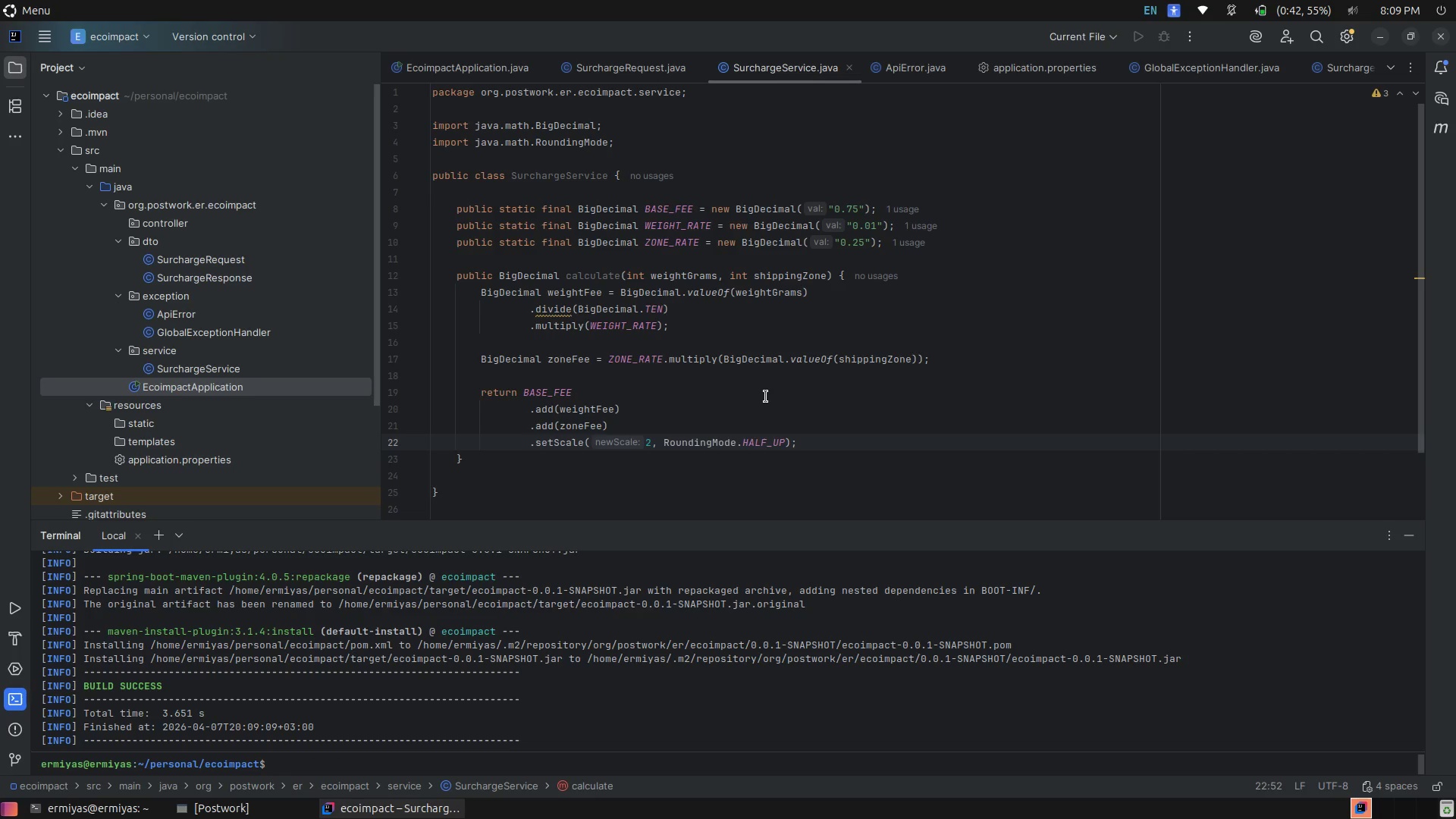 
key(ArrowUp)
 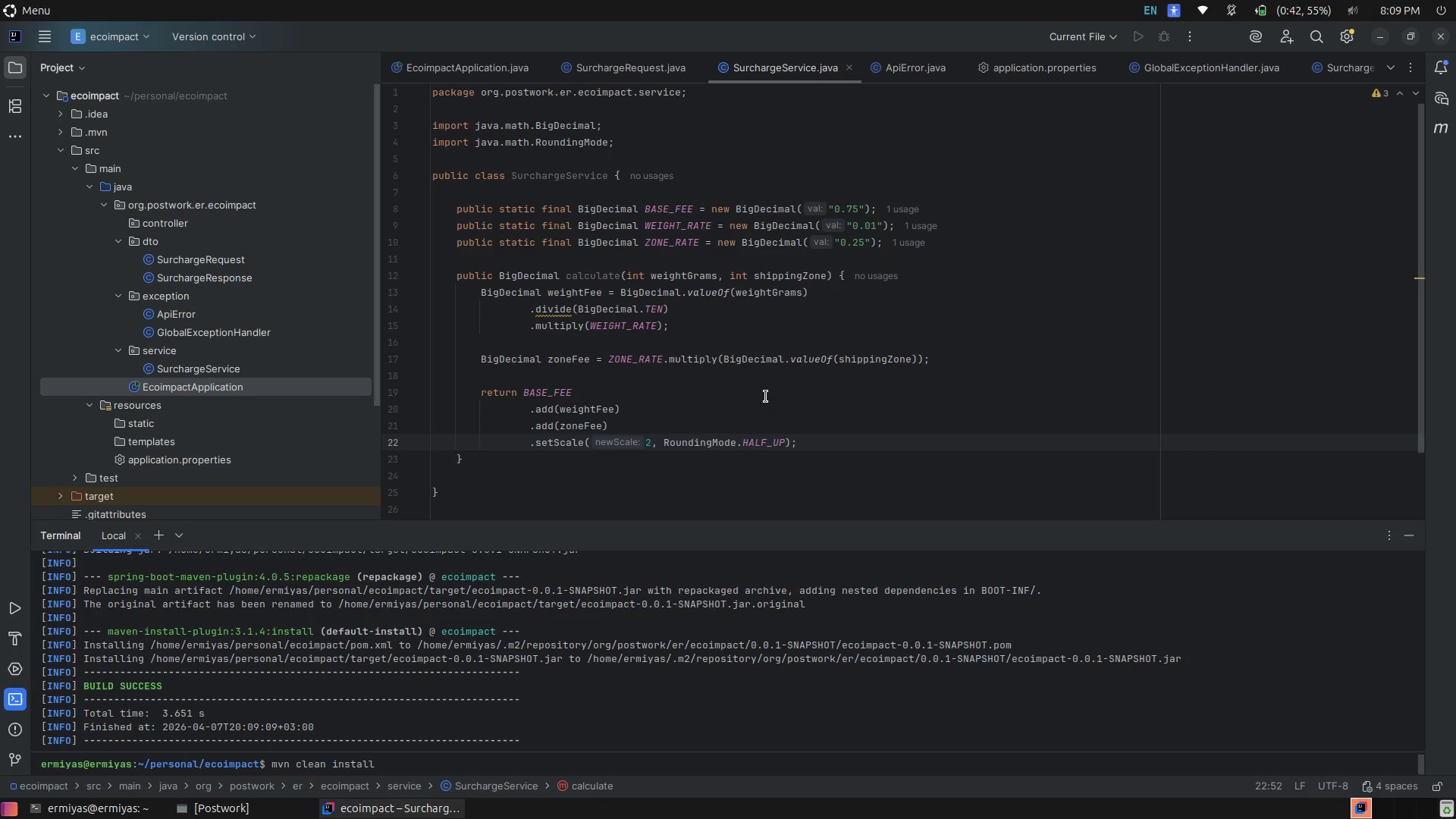 
left_click([776, 399])
 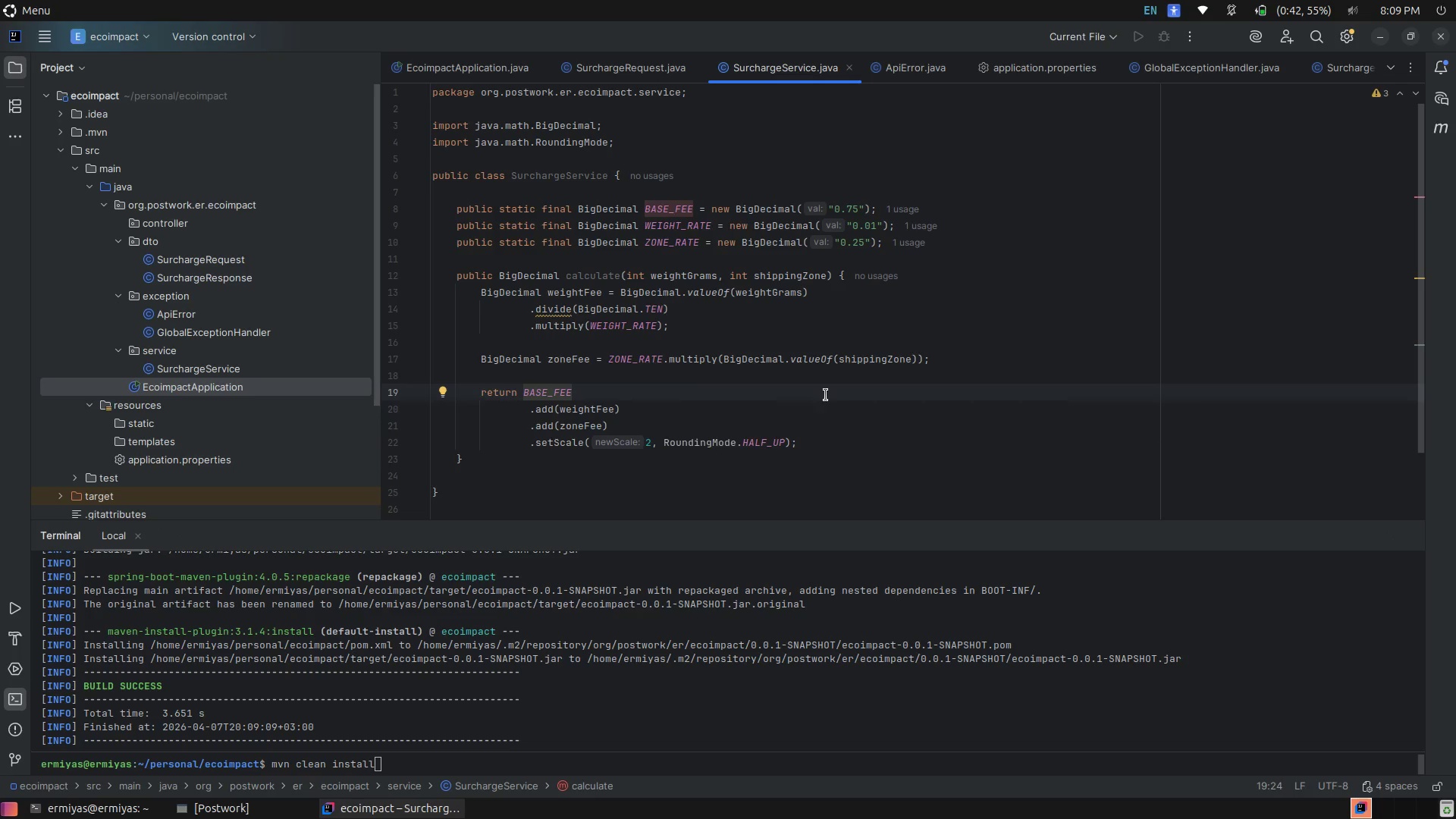 
scroll: coordinate [846, 393], scroll_direction: up, amount: 5.0
 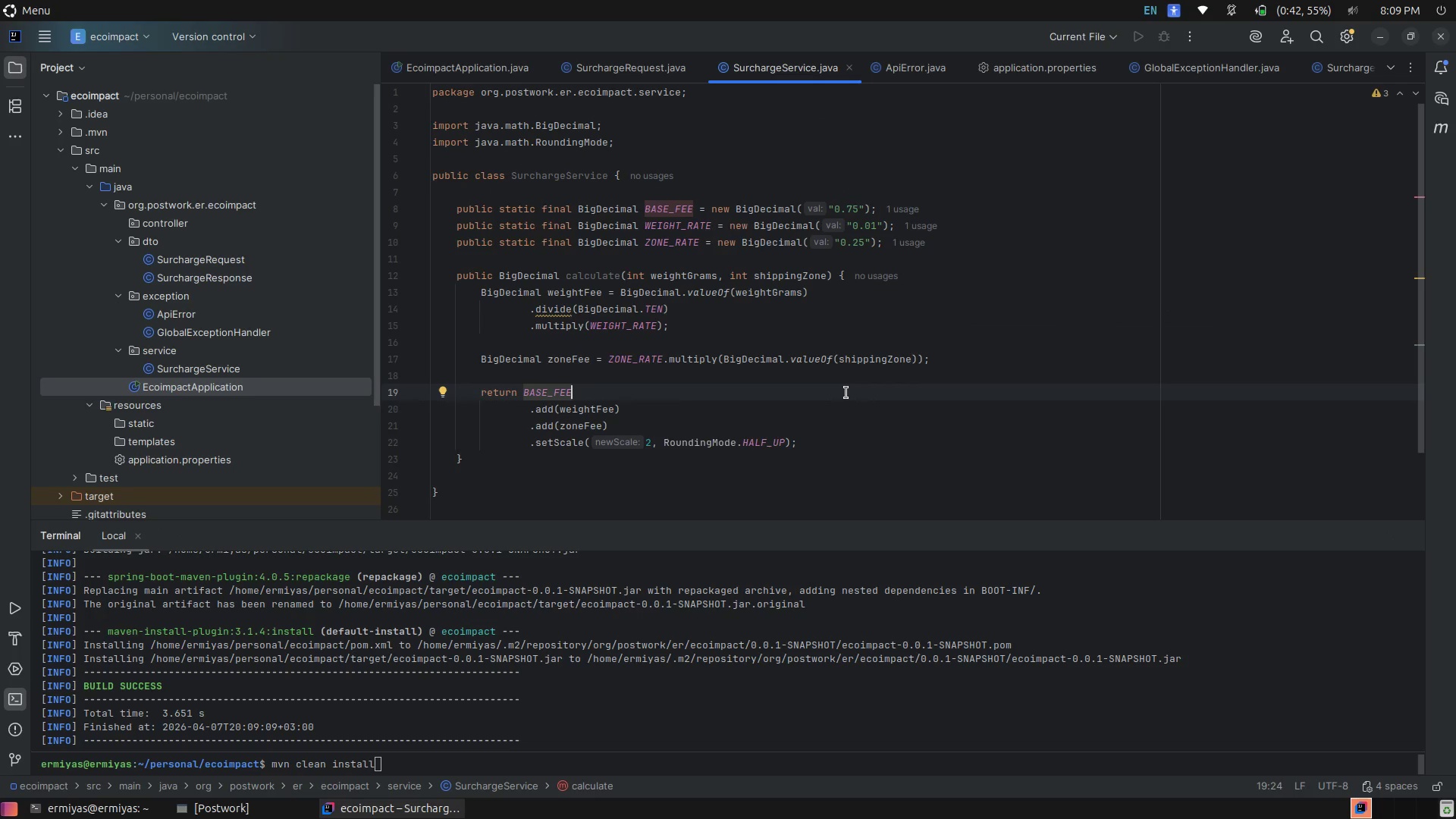 
wait(10.25)
 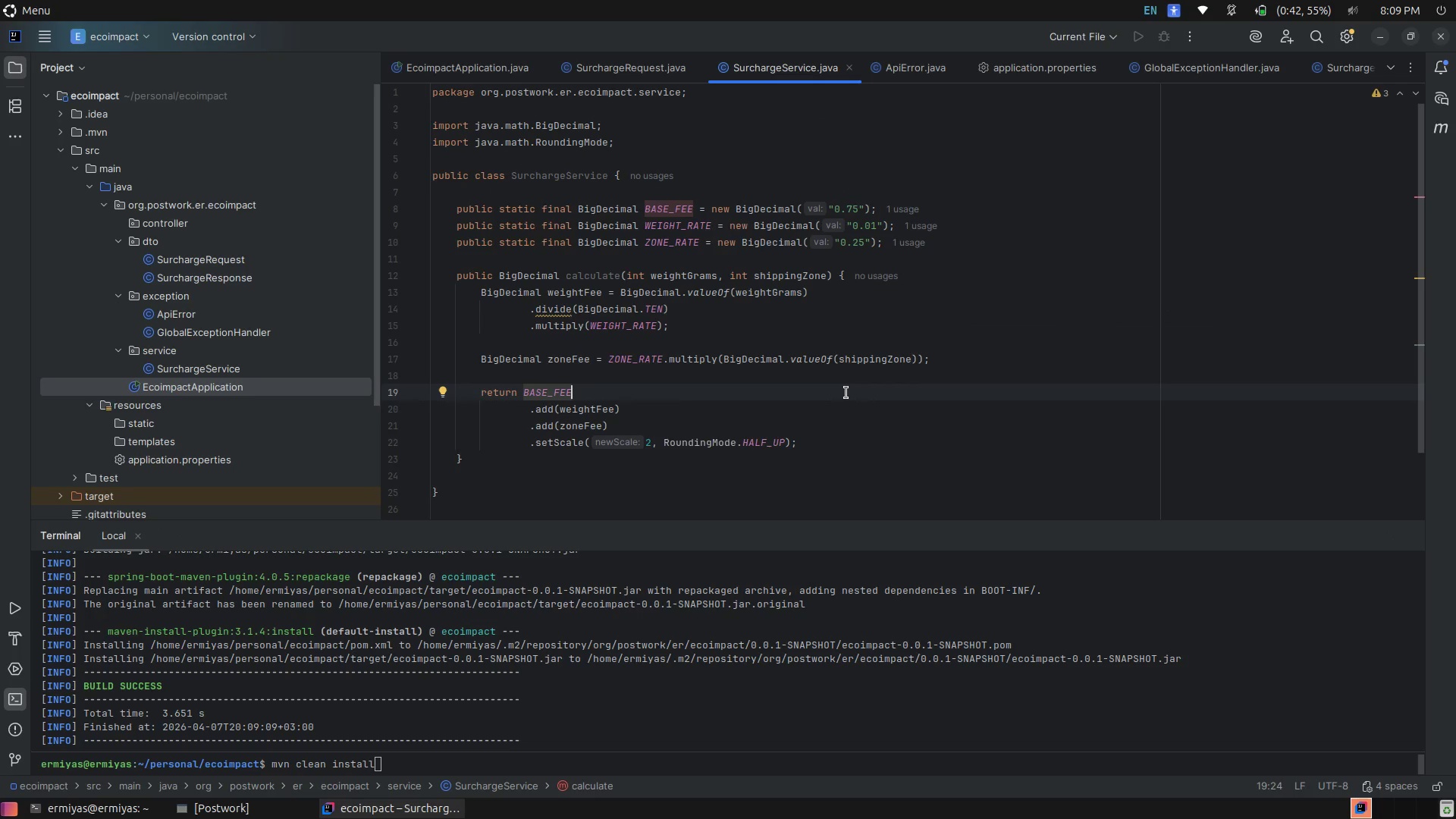 
left_click([902, 80])
 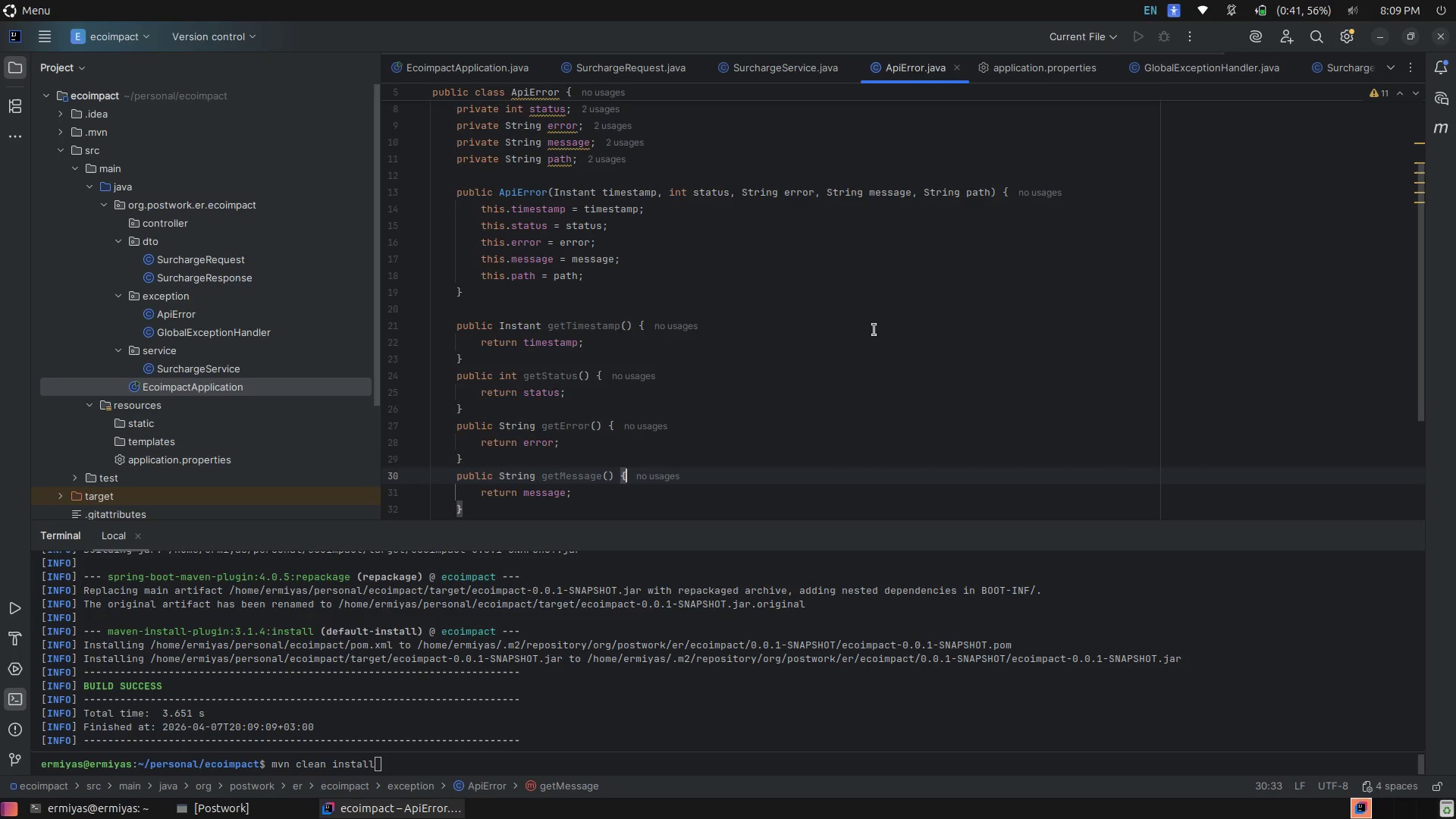 
scroll: coordinate [876, 324], scroll_direction: none, amount: 0.0
 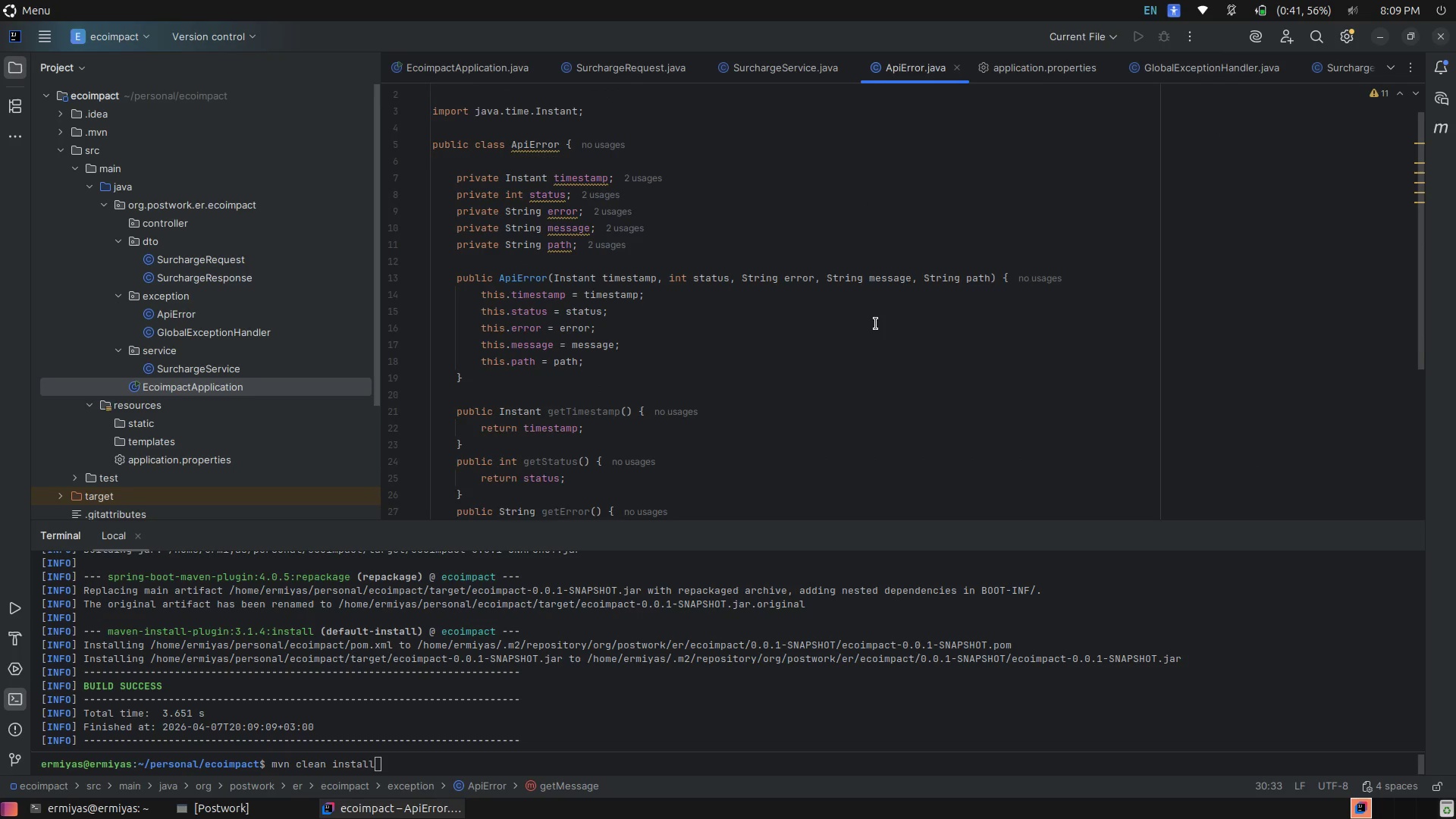 
scroll: coordinate [876, 324], scroll_direction: up, amount: 4.0
 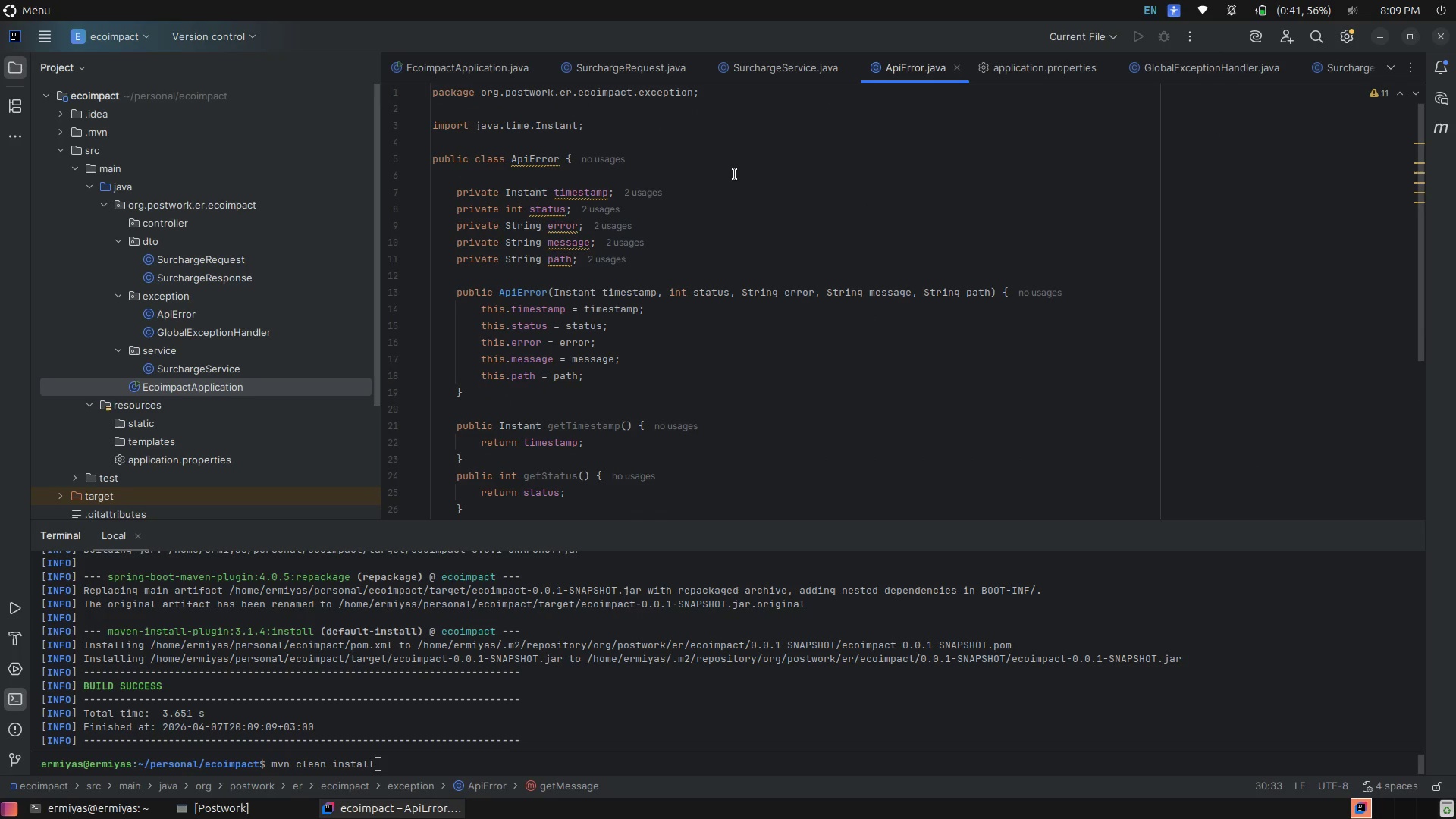 
left_click([738, 170])
 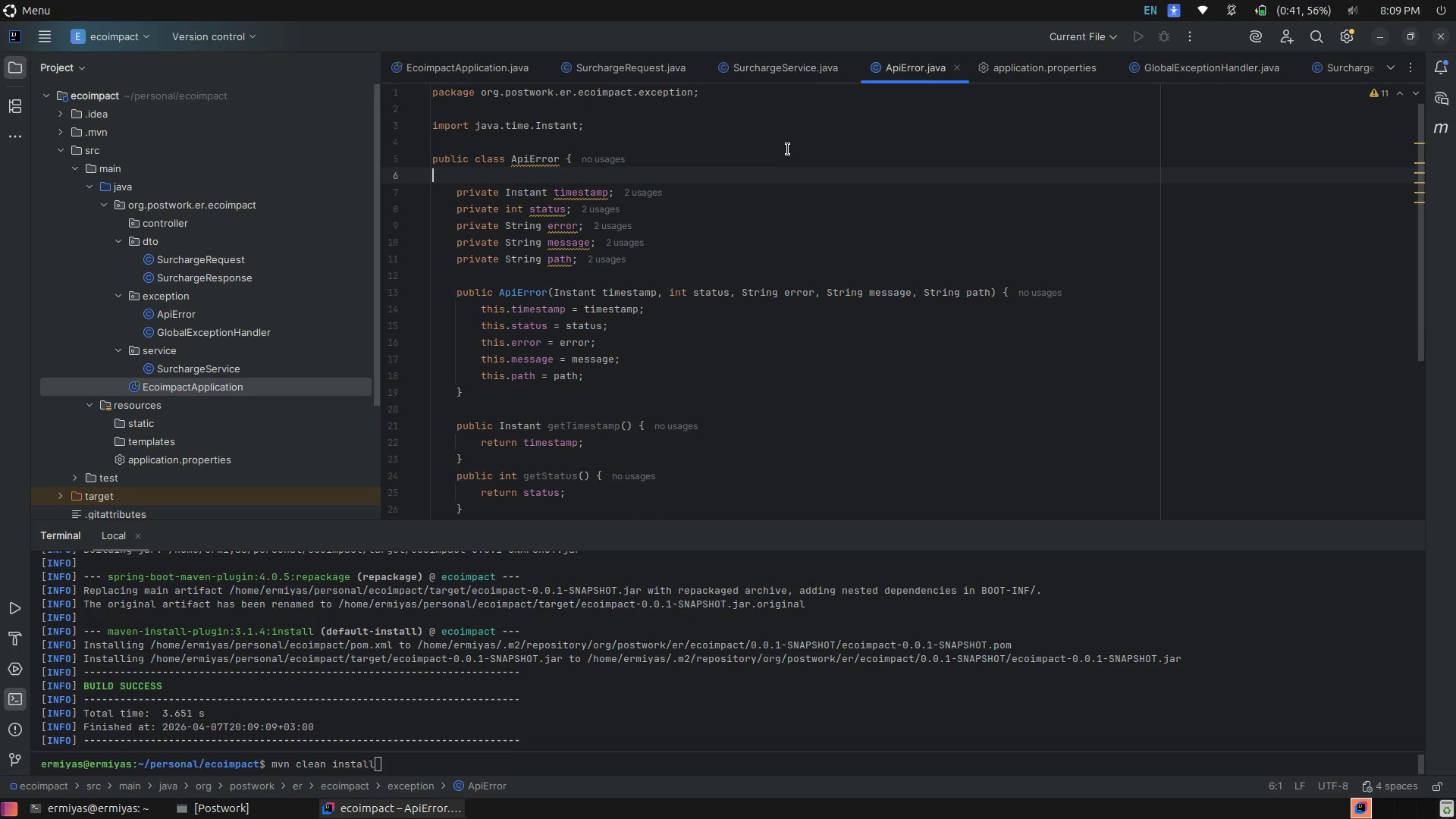 
left_click([789, 149])
 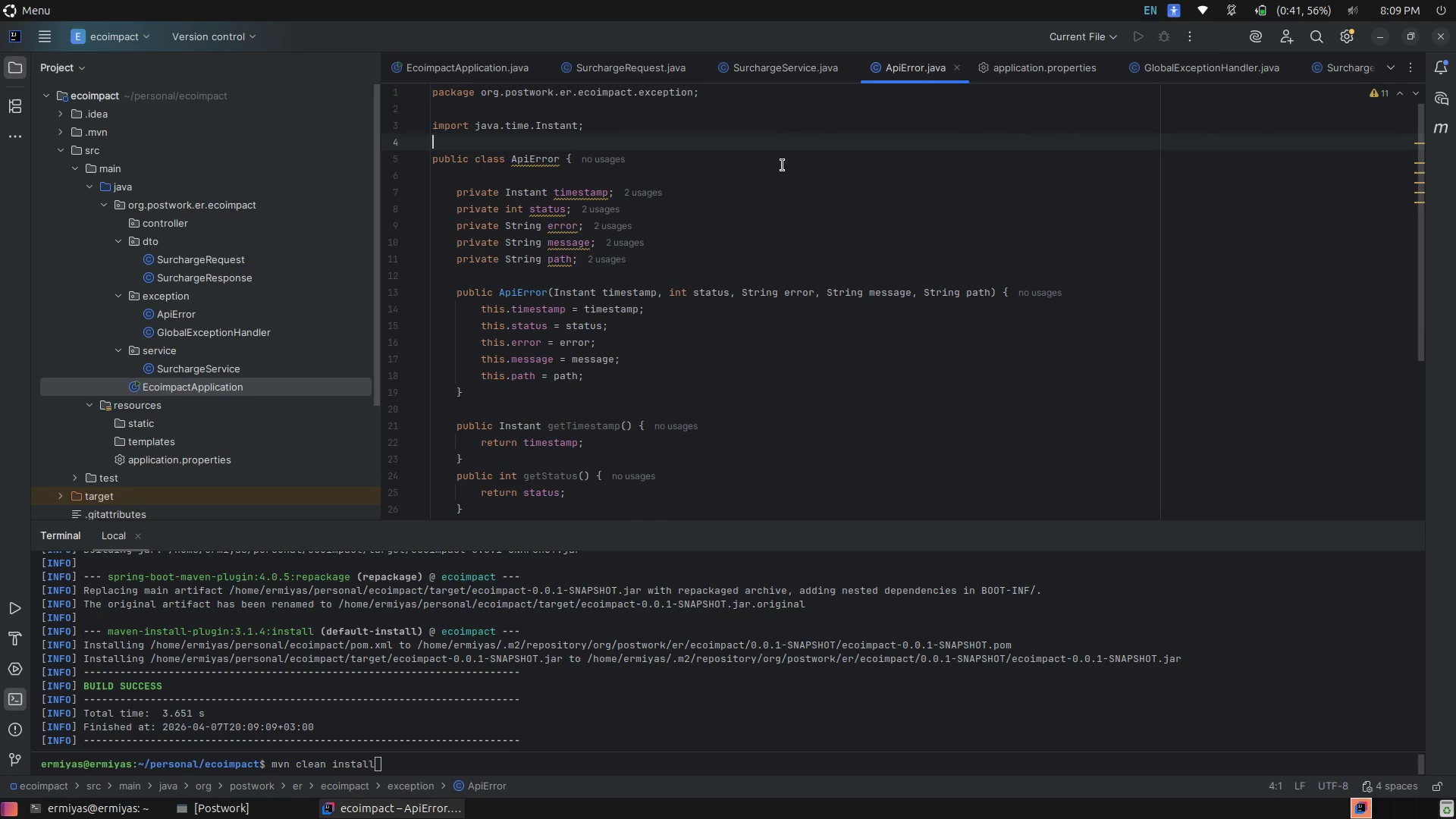 
left_click([783, 165])
 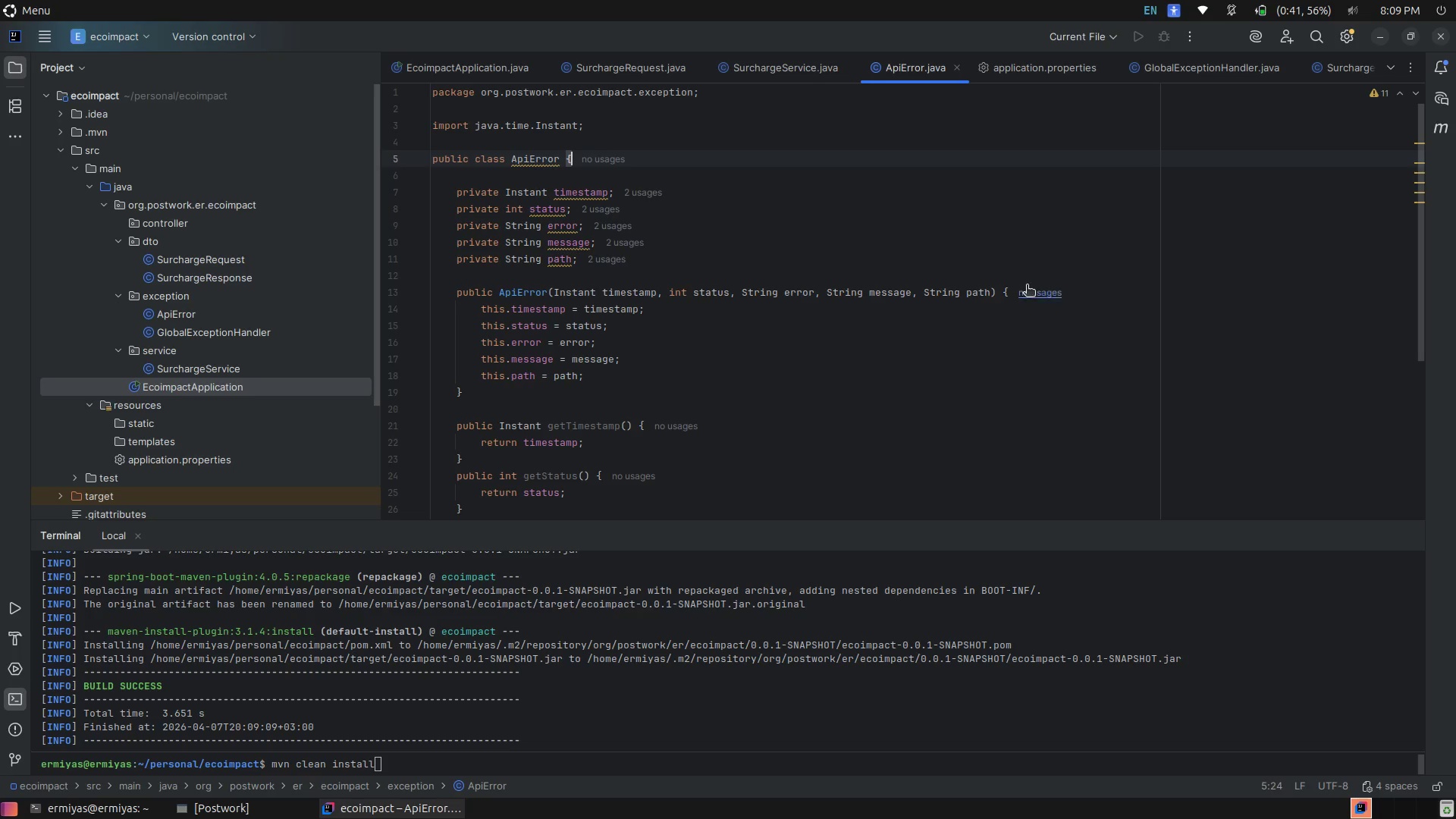 
left_click([1094, 290])